 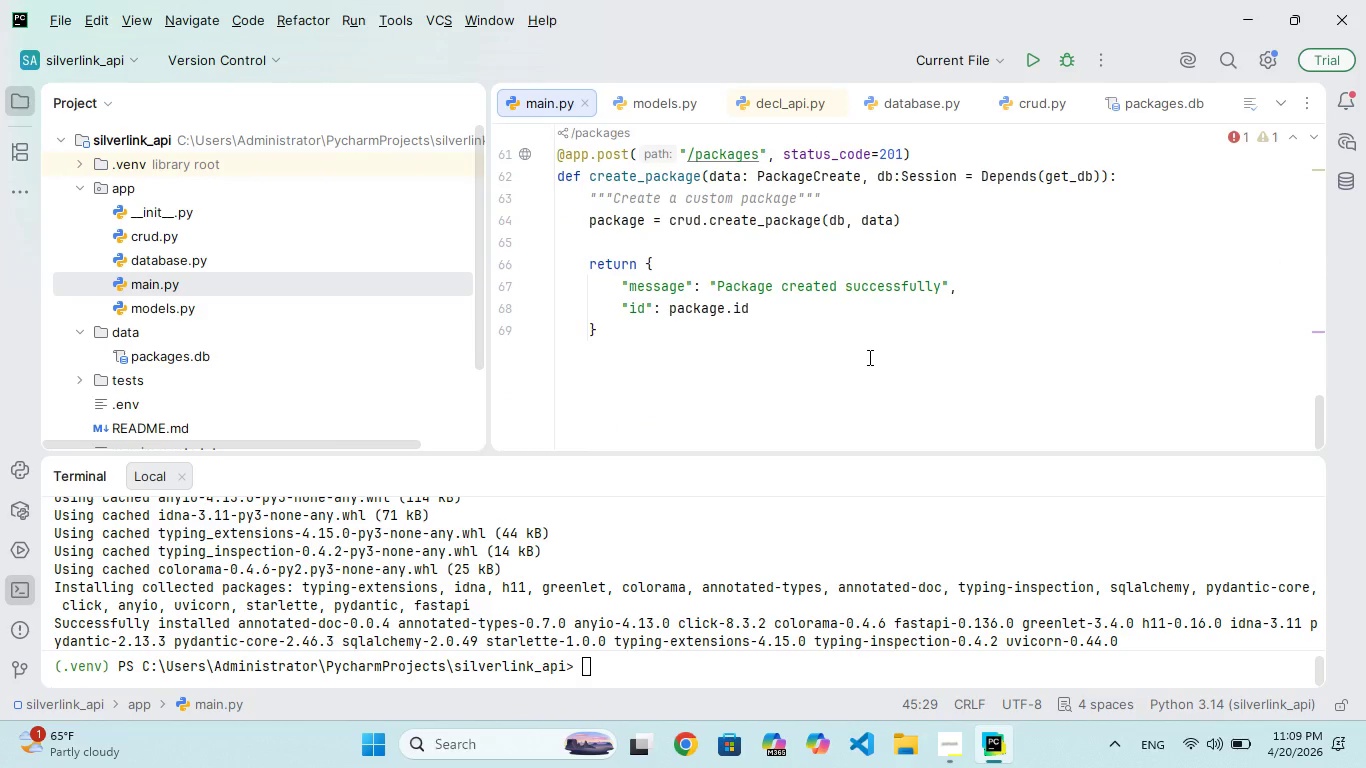 
scroll: coordinate [838, 288], scroll_direction: up, amount: 7.0
 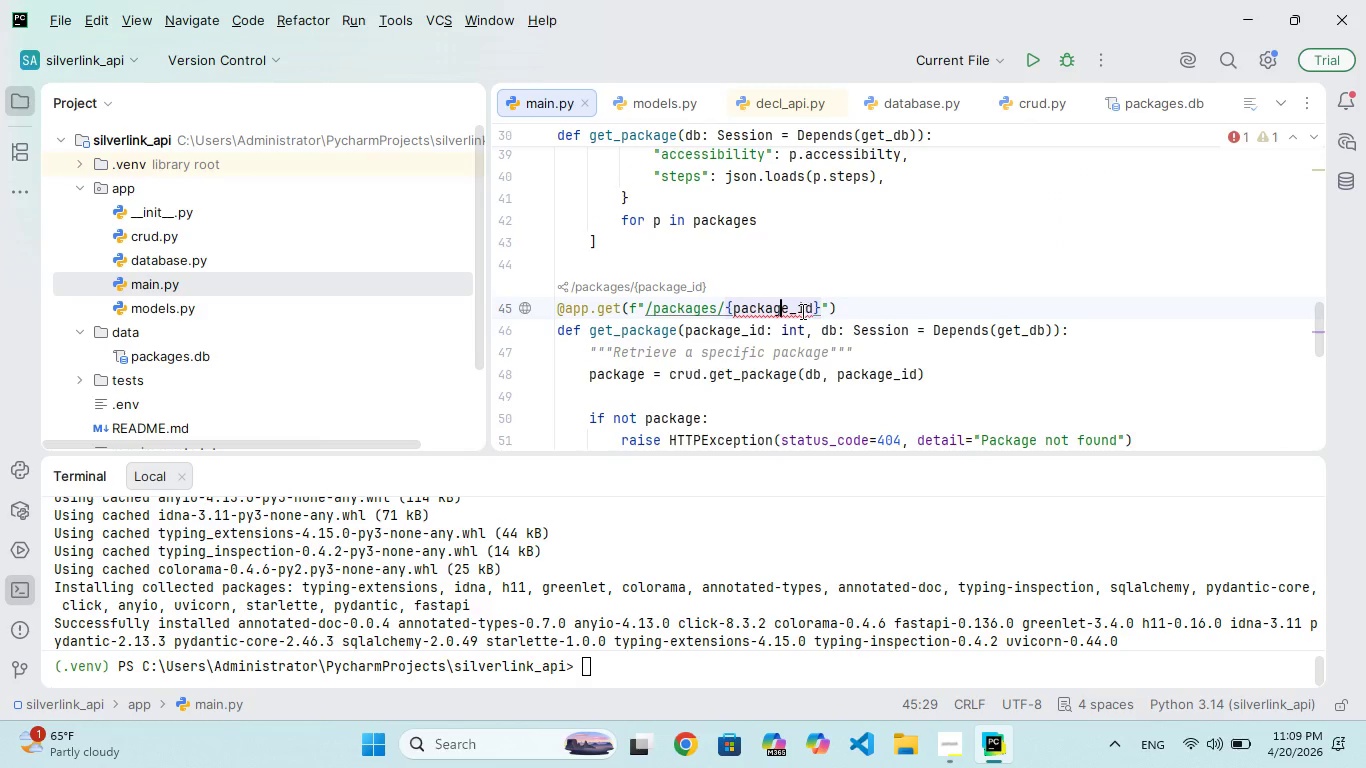 
left_click([801, 312])
 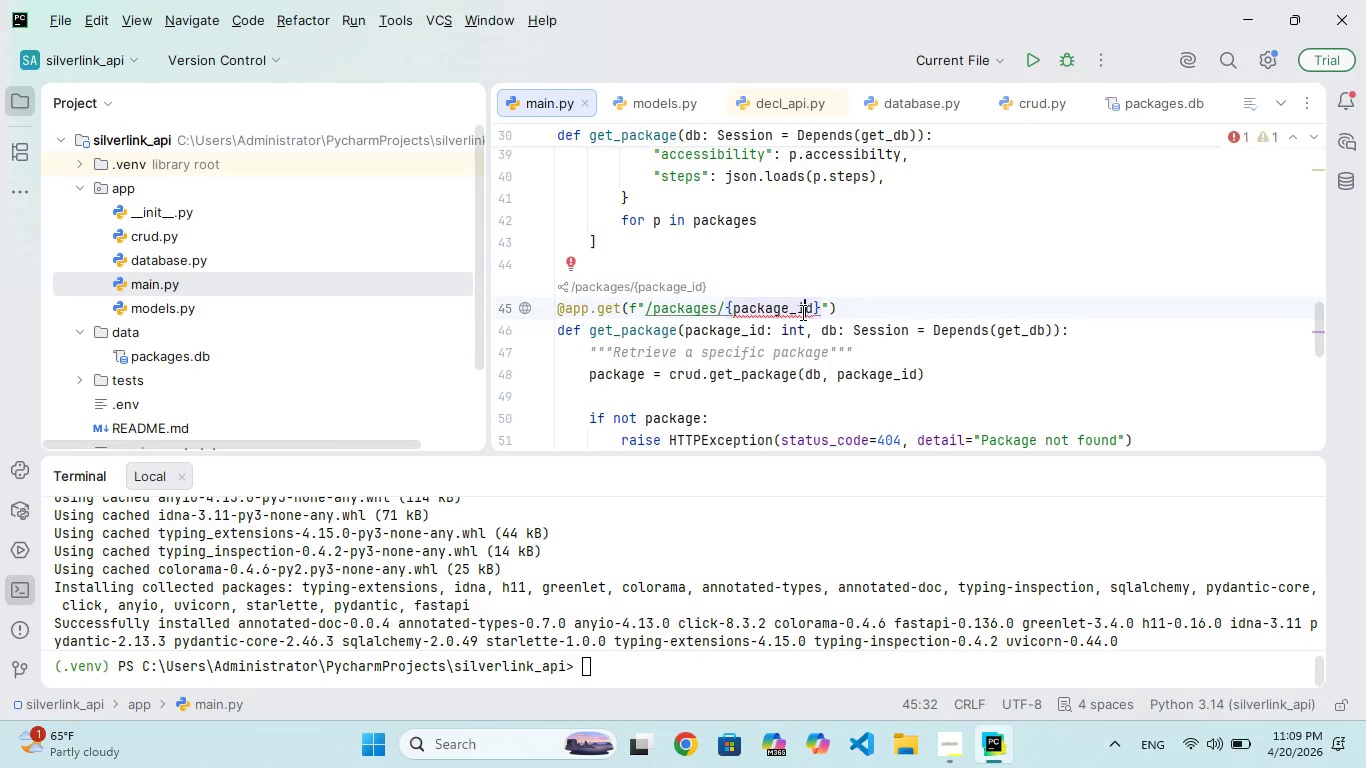 
wait(12.94)
 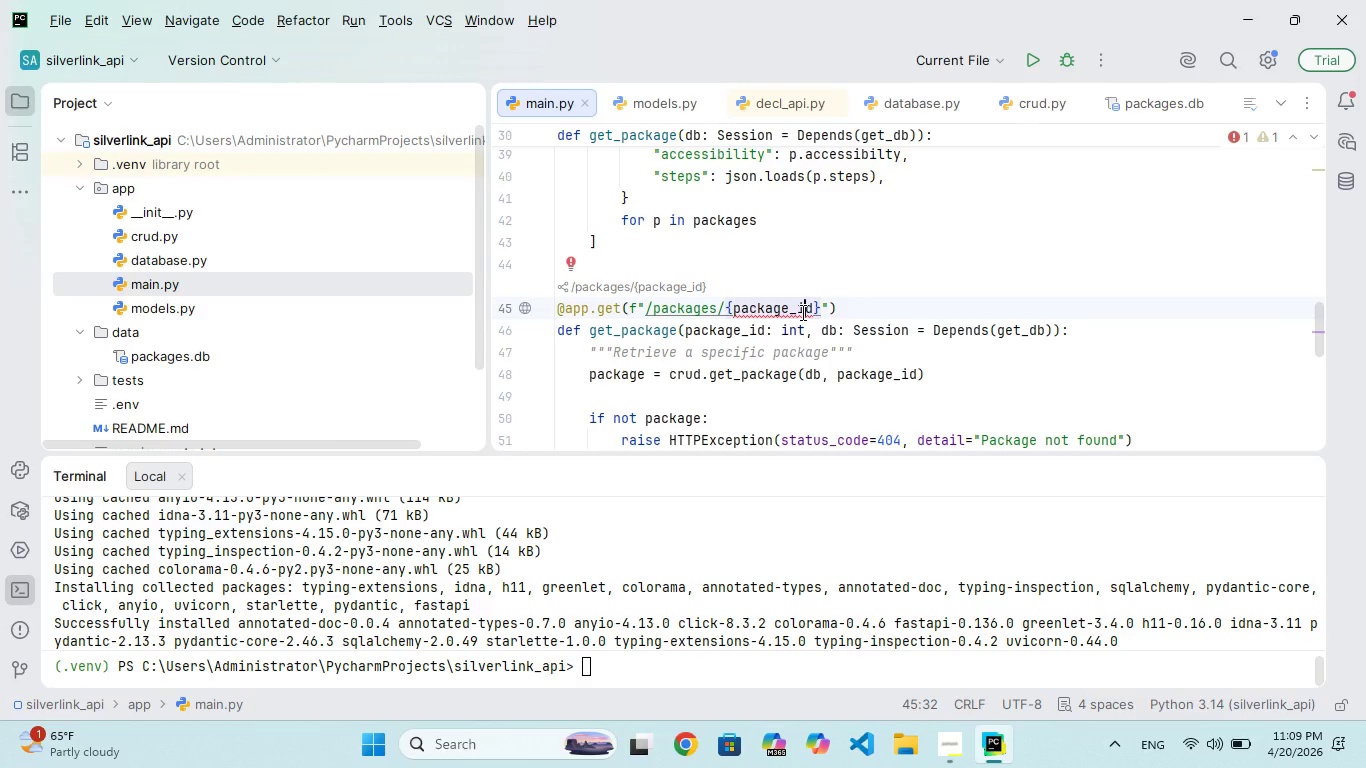 
scroll: coordinate [779, 308], scroll_direction: down, amount: 9.0
 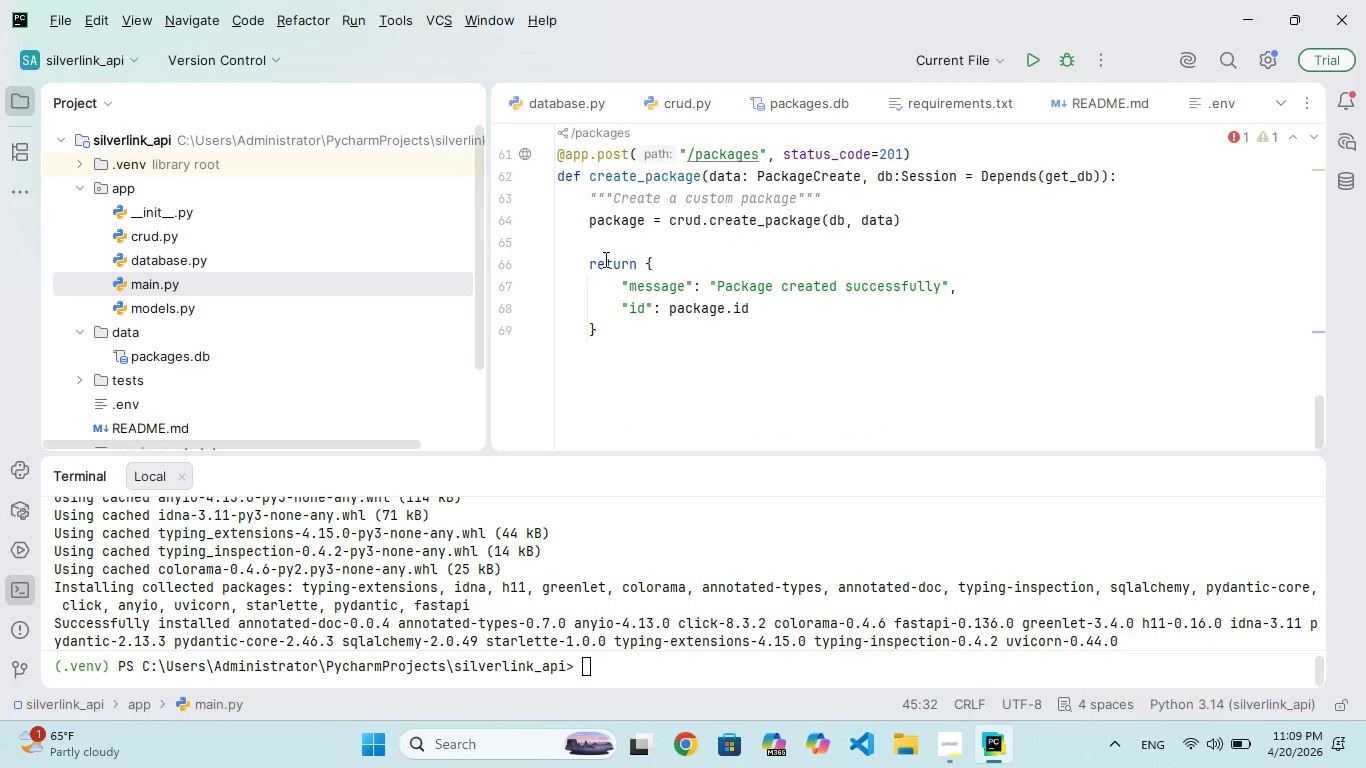 
mouse_move([438, 249])
 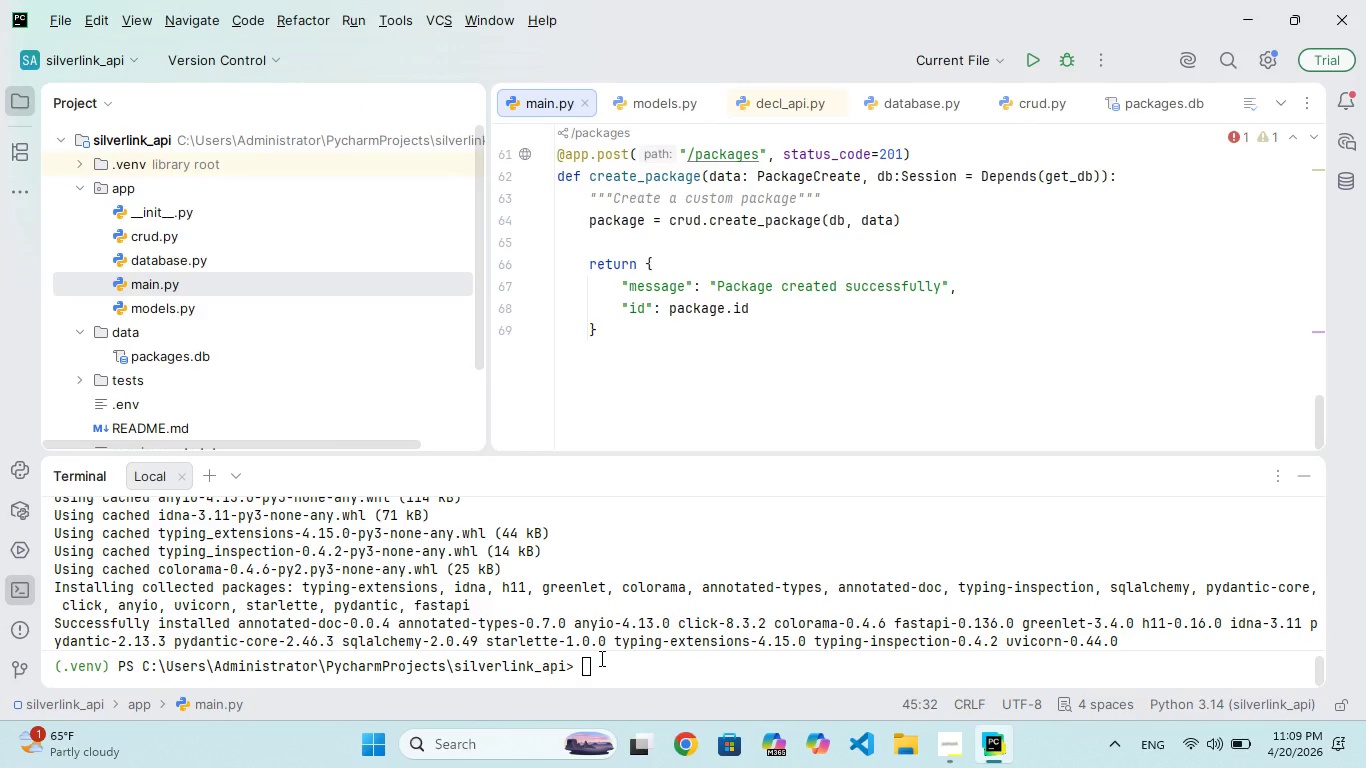 
left_click([600, 658])
 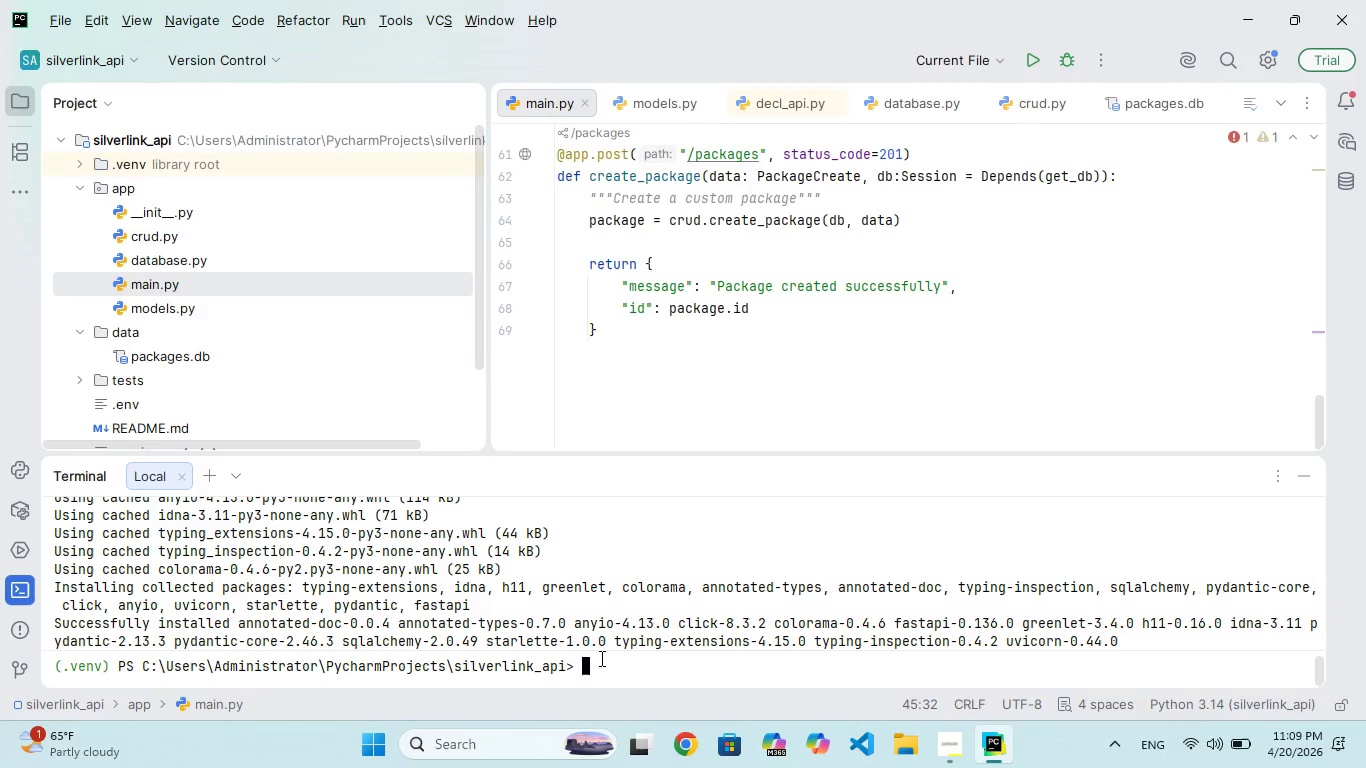 
type(cls)
 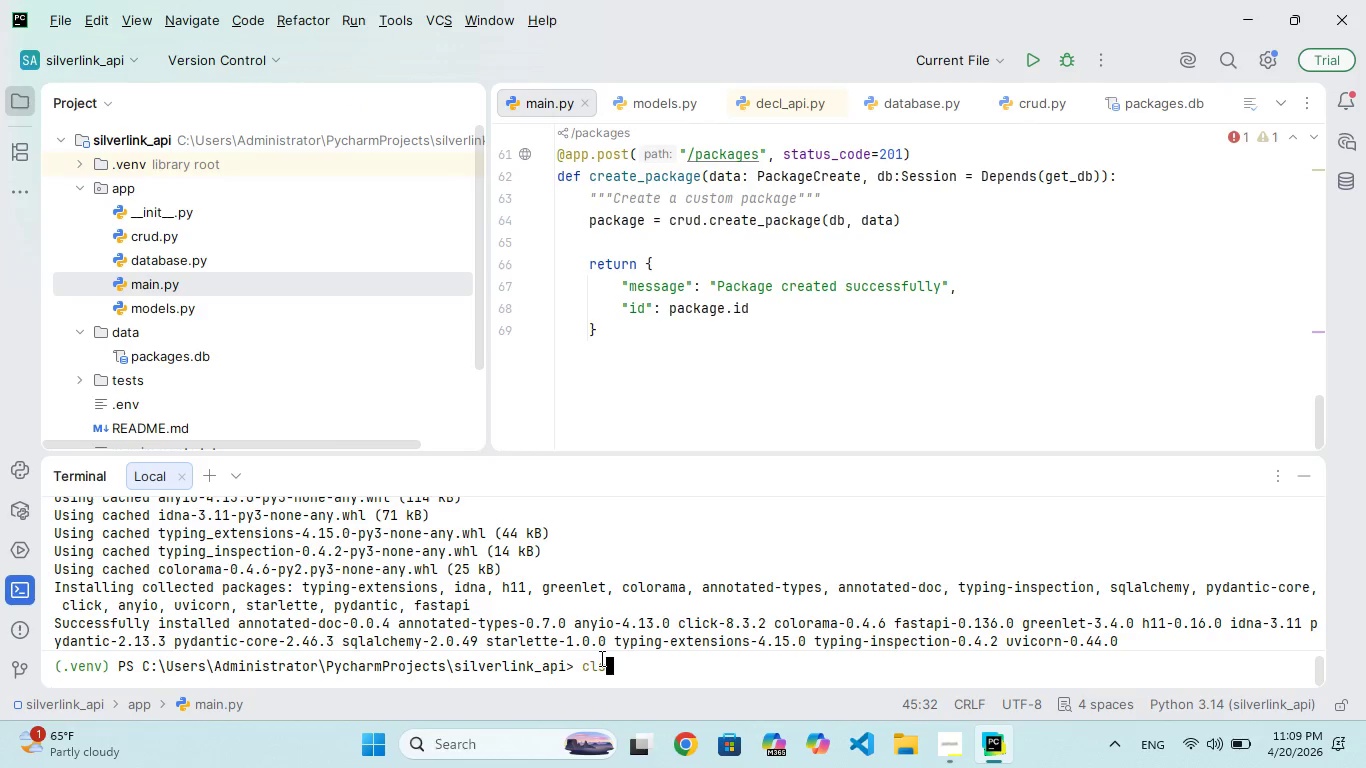 
key(Enter)
 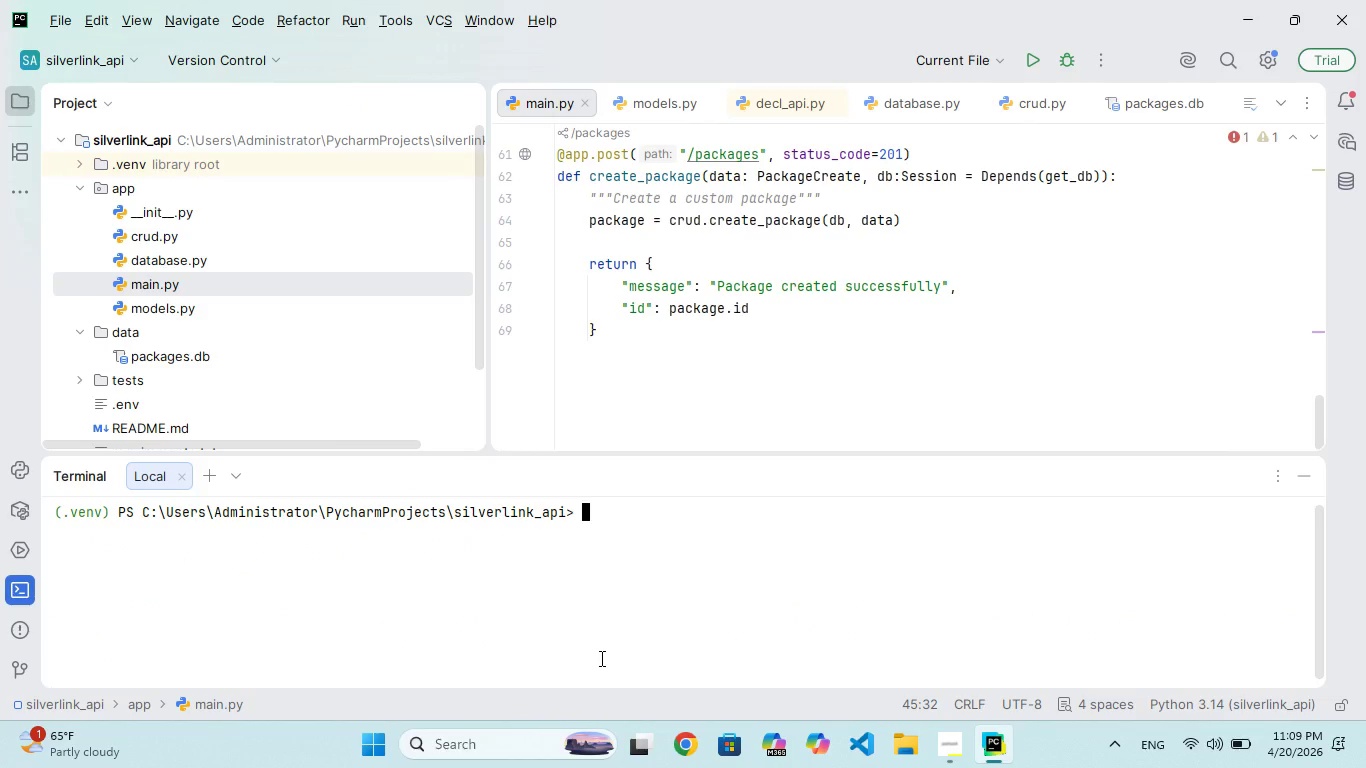 
type(uviorn app.min:app --reloas)
key(Backspace)
type(d)
 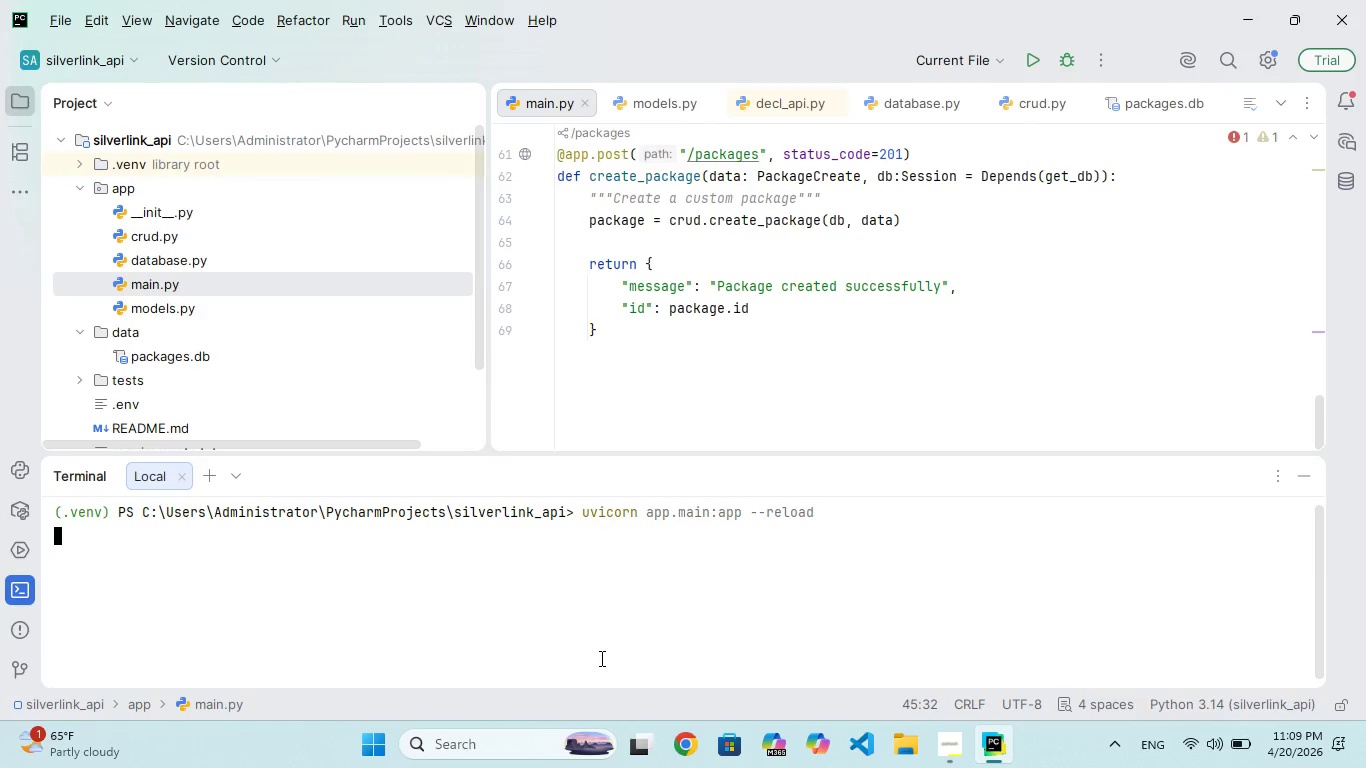 
hold_key(key=C, duration=0.36)
 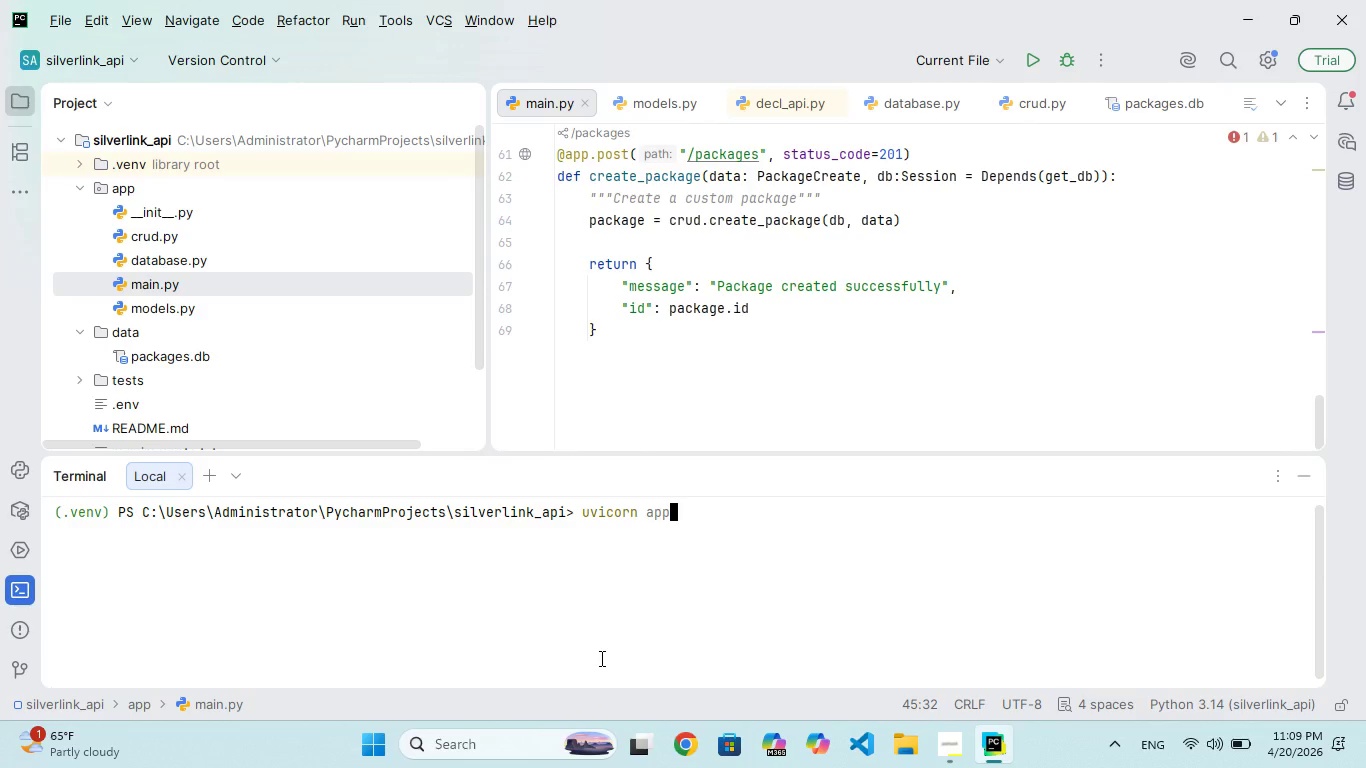 
key(Enter)
 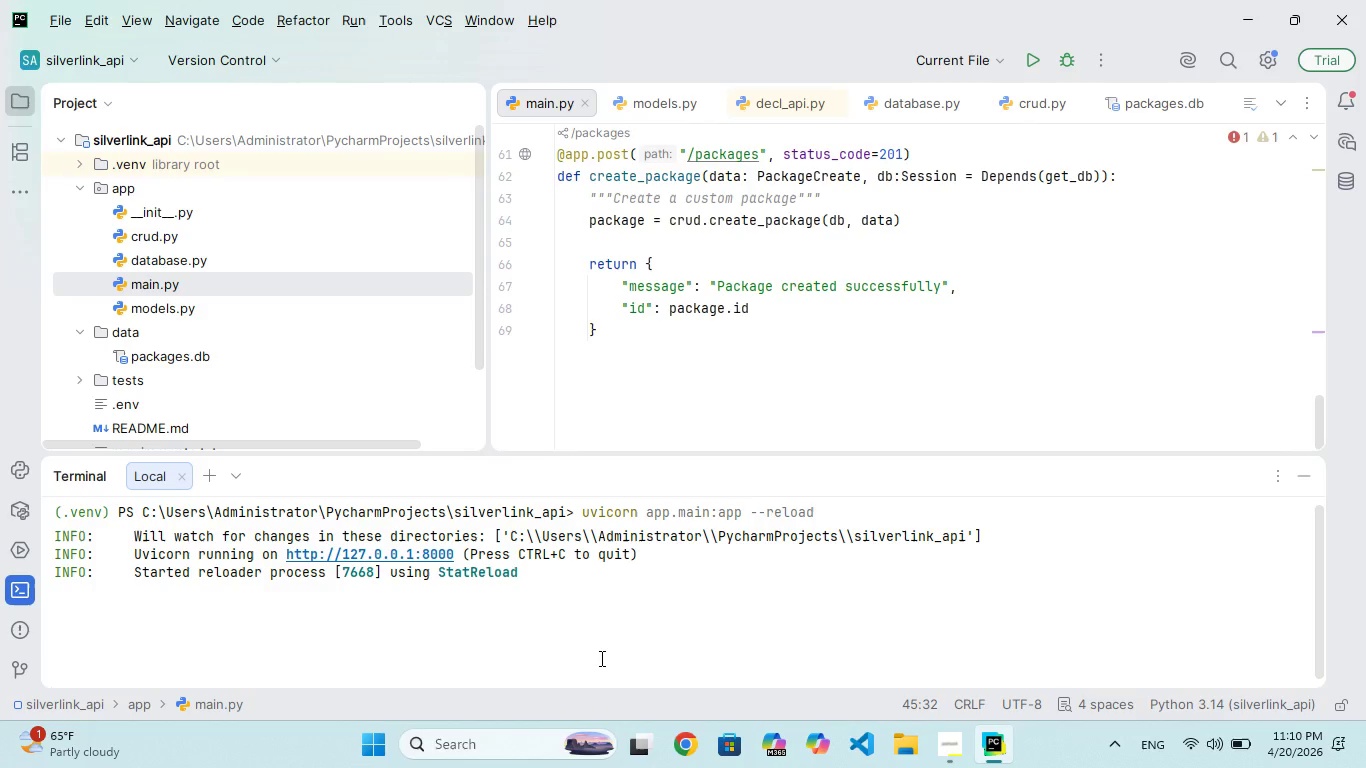 
wait(11.97)
 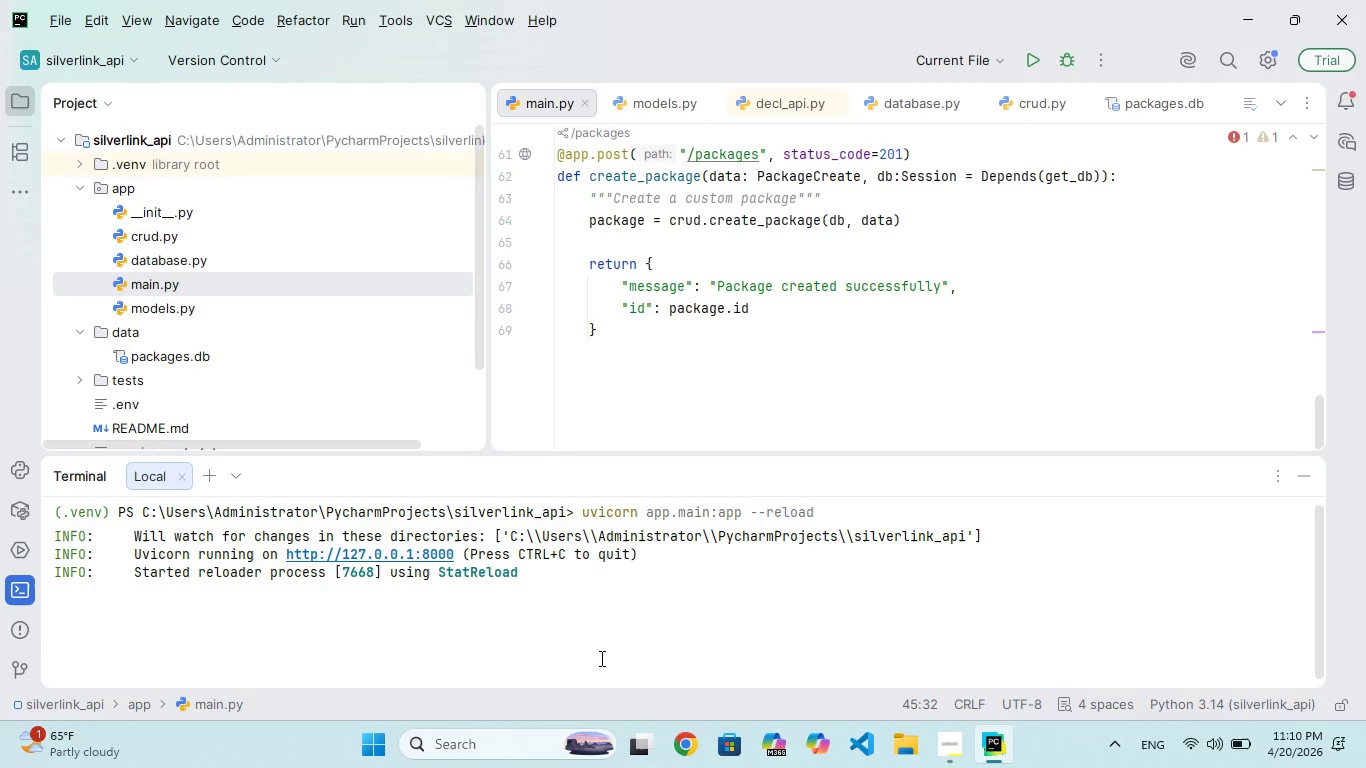 
left_click([604, 626])
 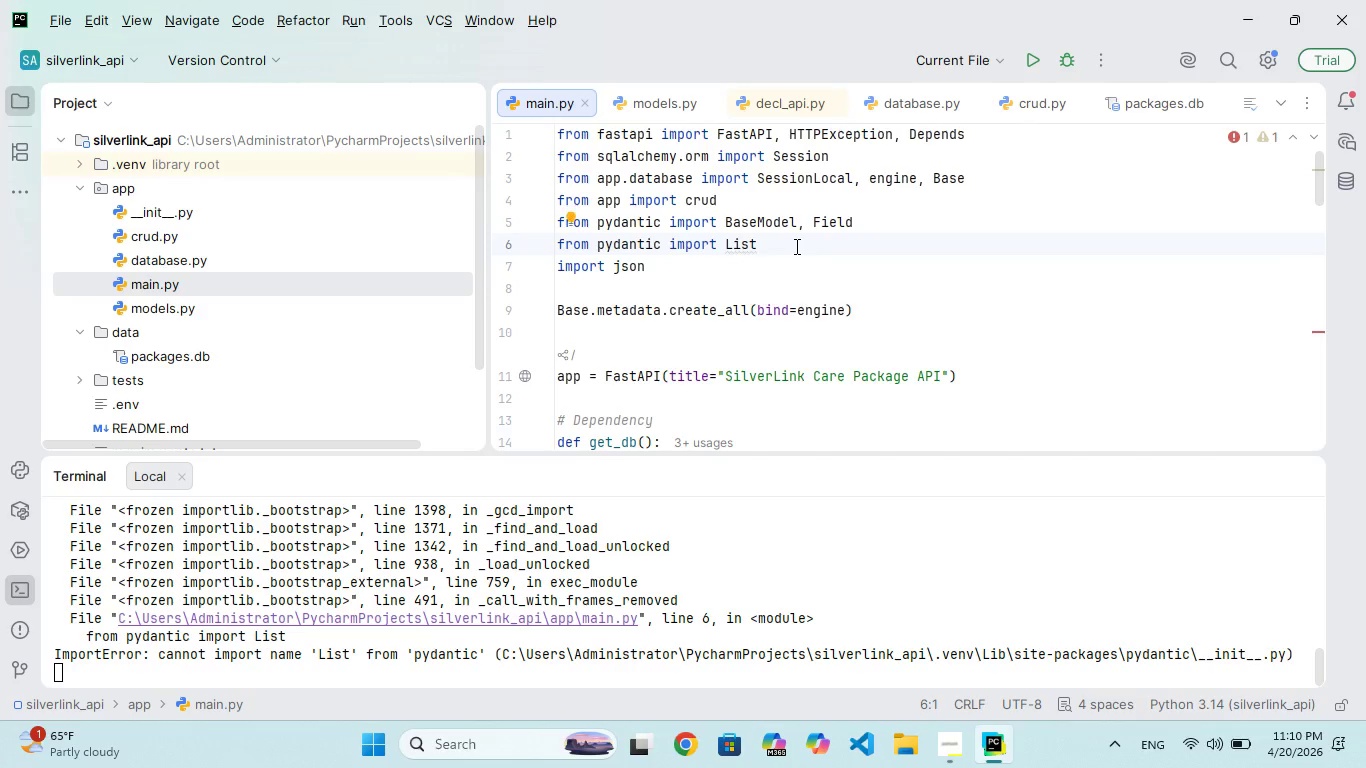 
left_click([795, 246])
 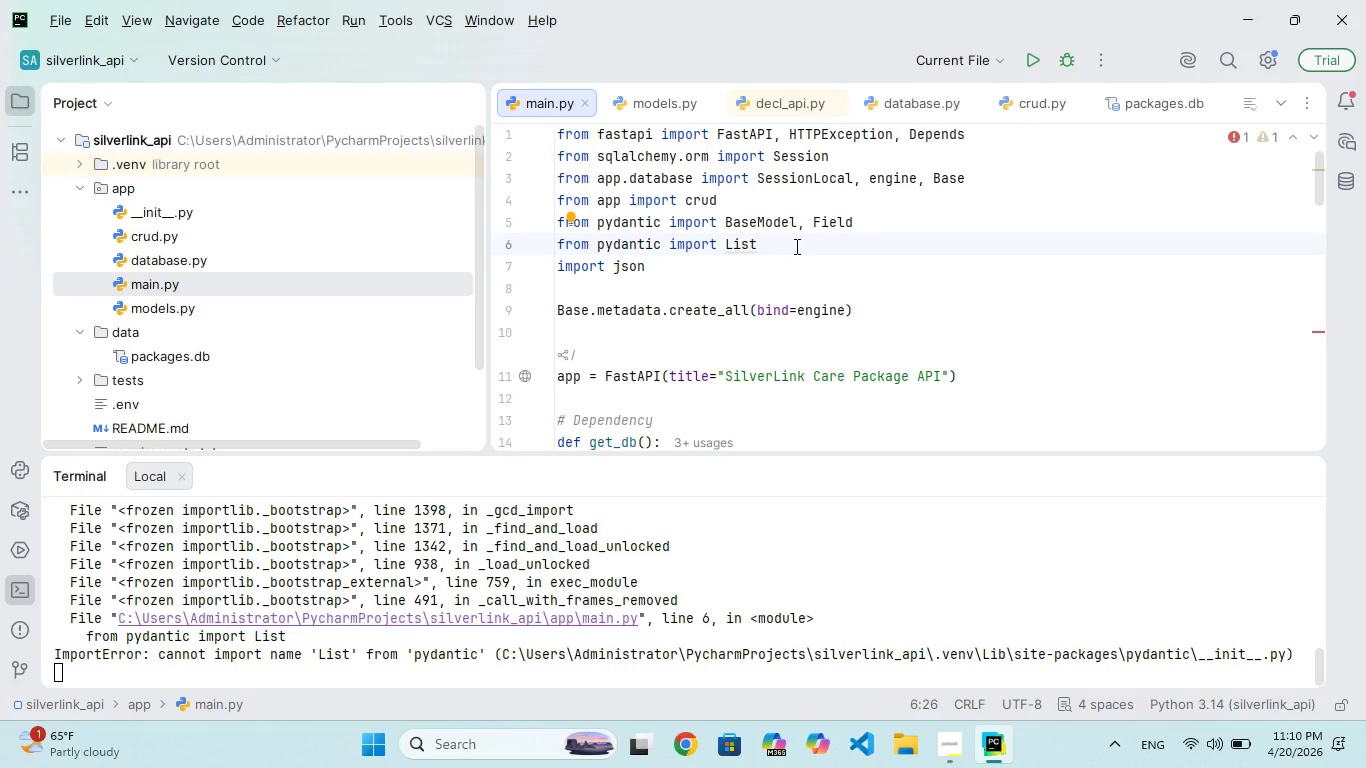 
wait(5.5)
 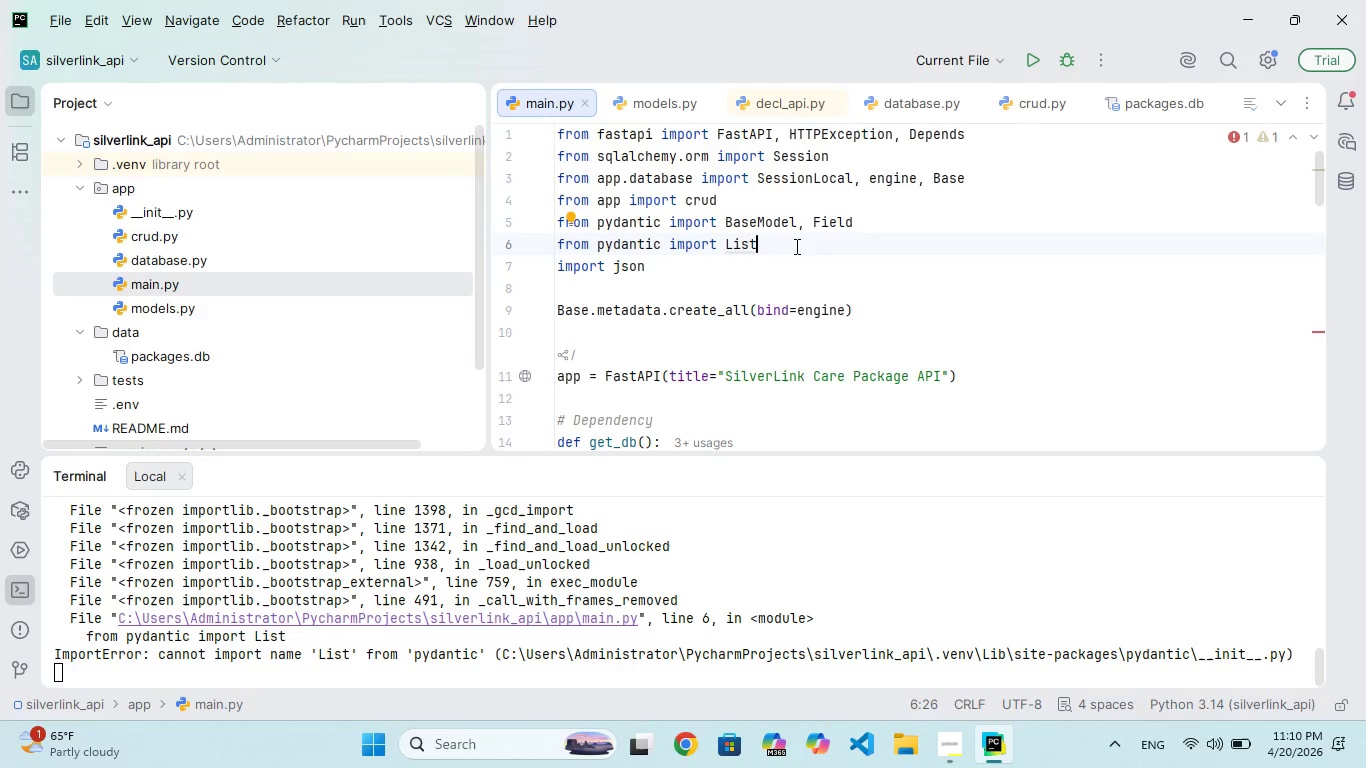 
scroll: coordinate [740, 619], scroll_direction: up, amount: 33.0
 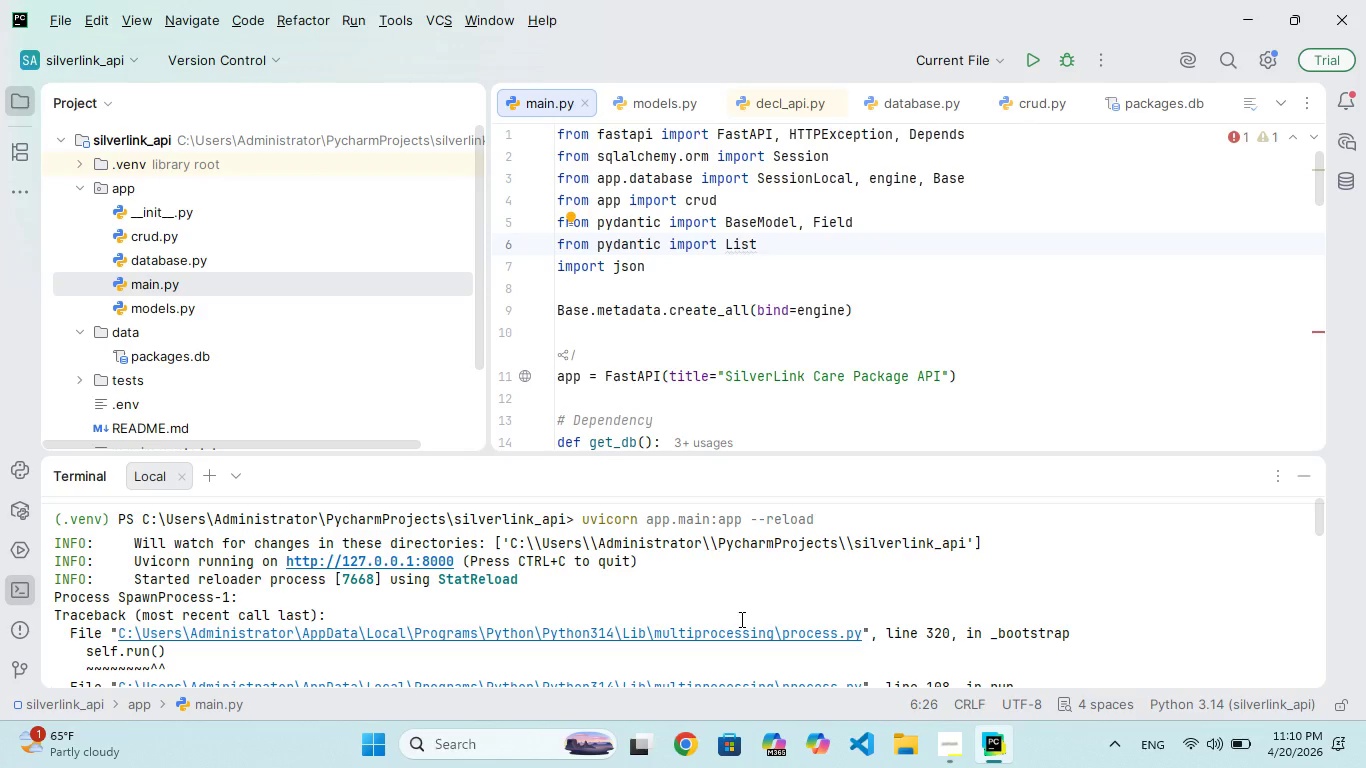 
scroll: coordinate [740, 619], scroll_direction: down, amount: 40.0
 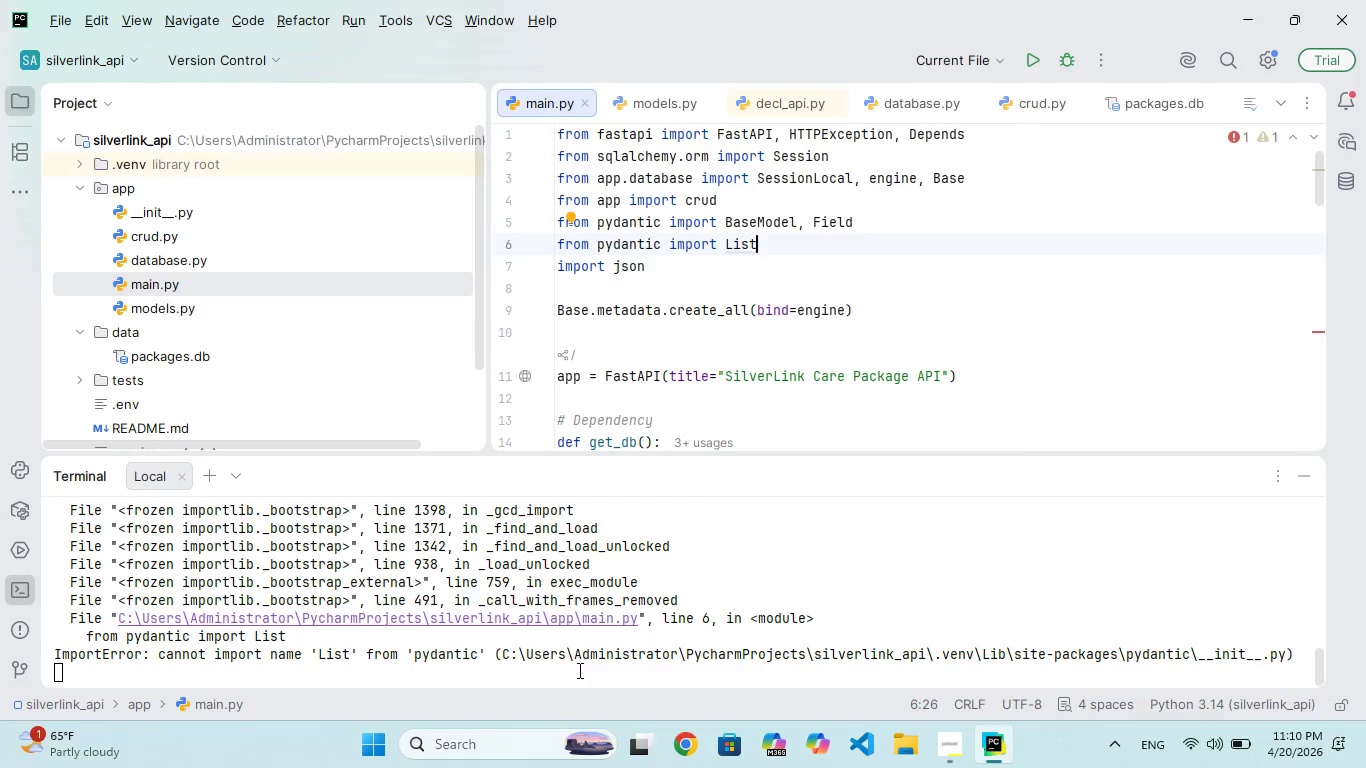 
left_click([578, 670])
 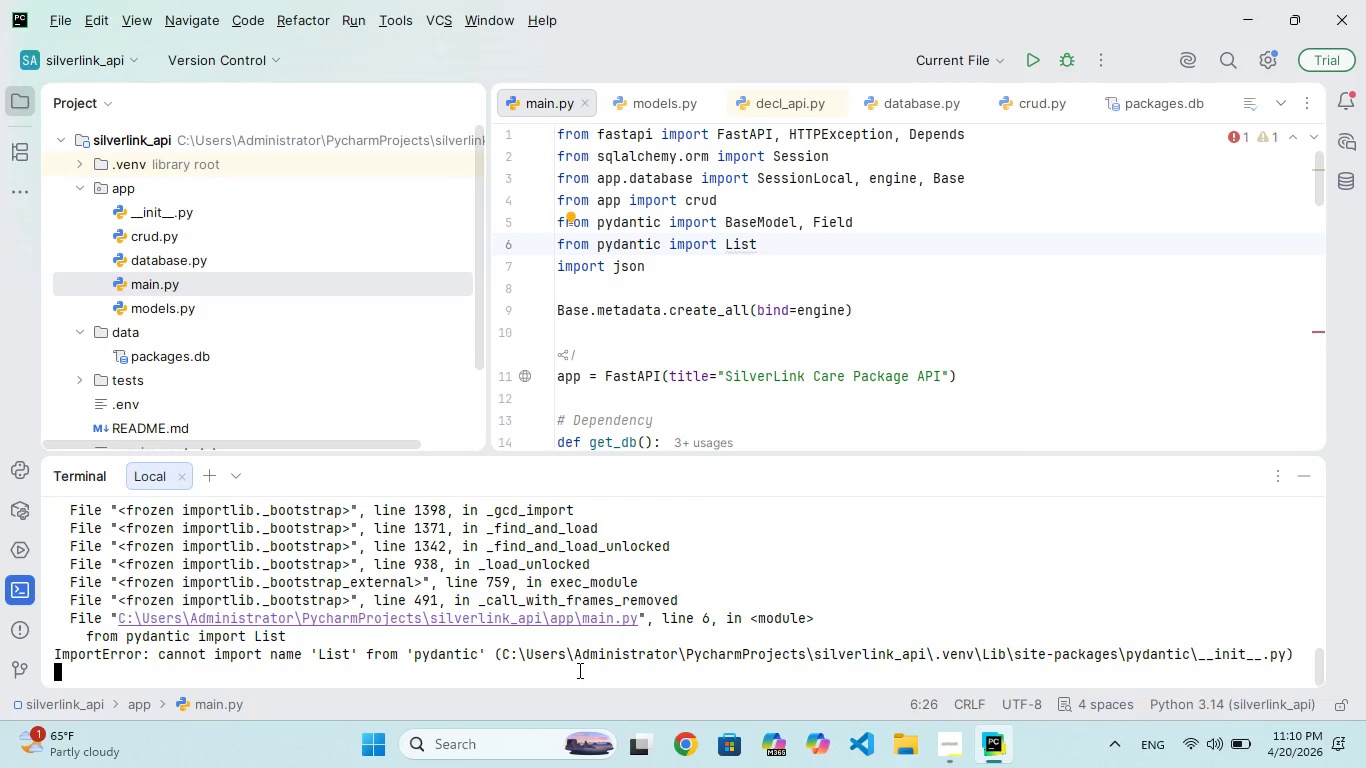 
wait(6.83)
 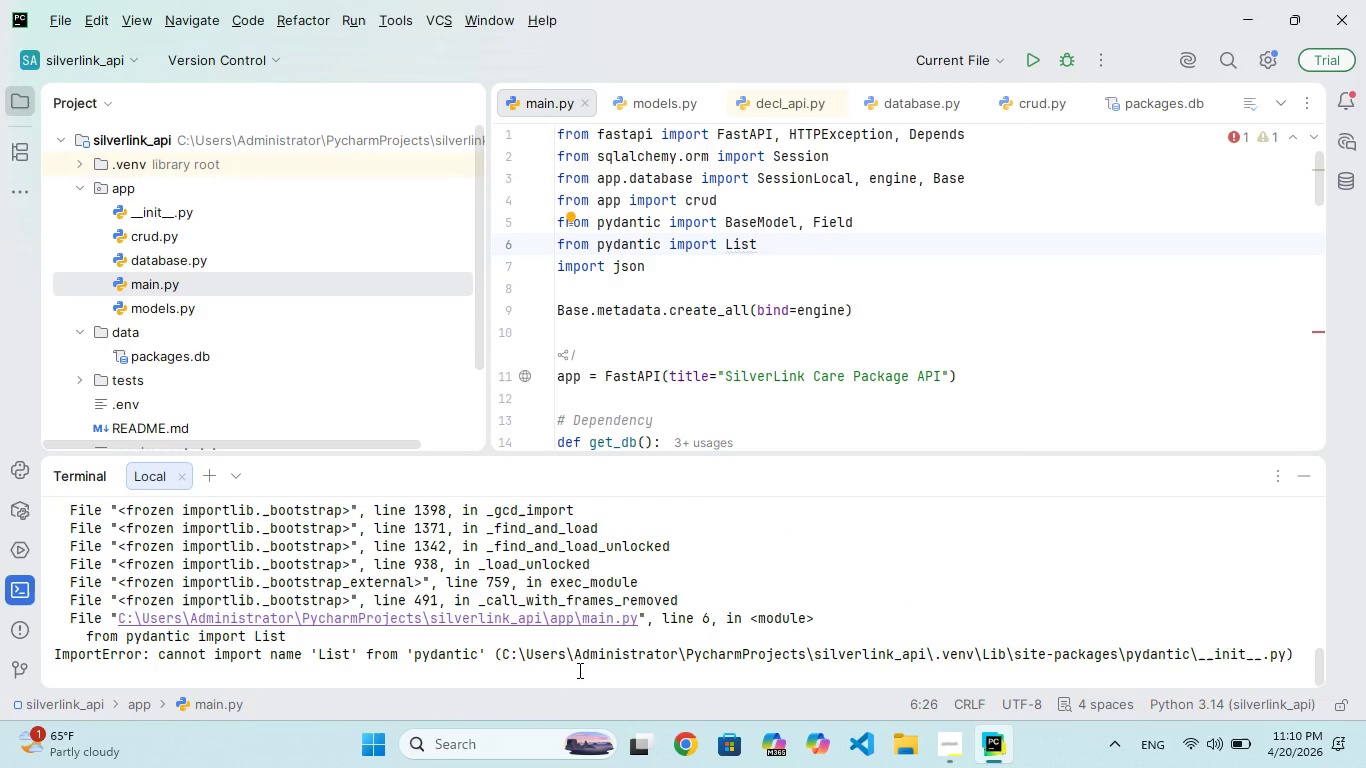 
type(cls)
 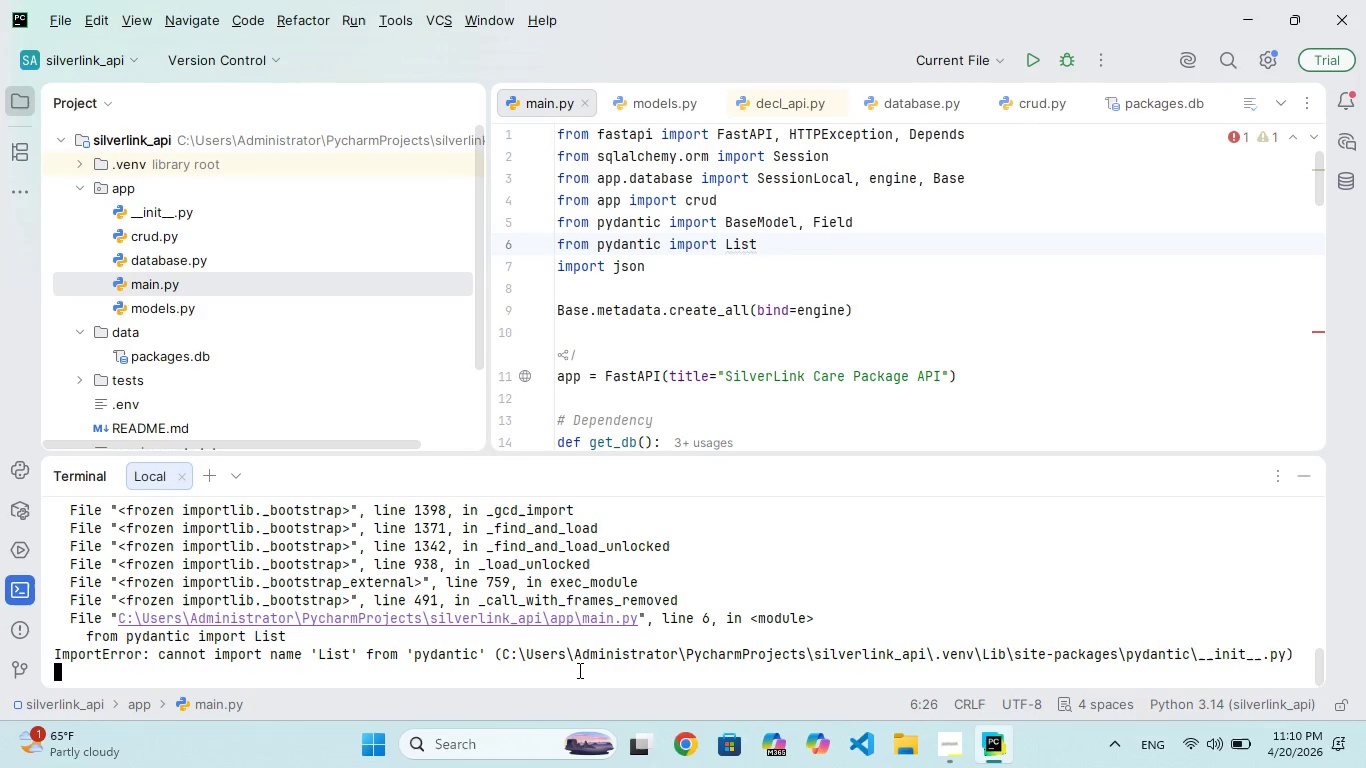 
hold_key(key=Enter, duration=0.34)
 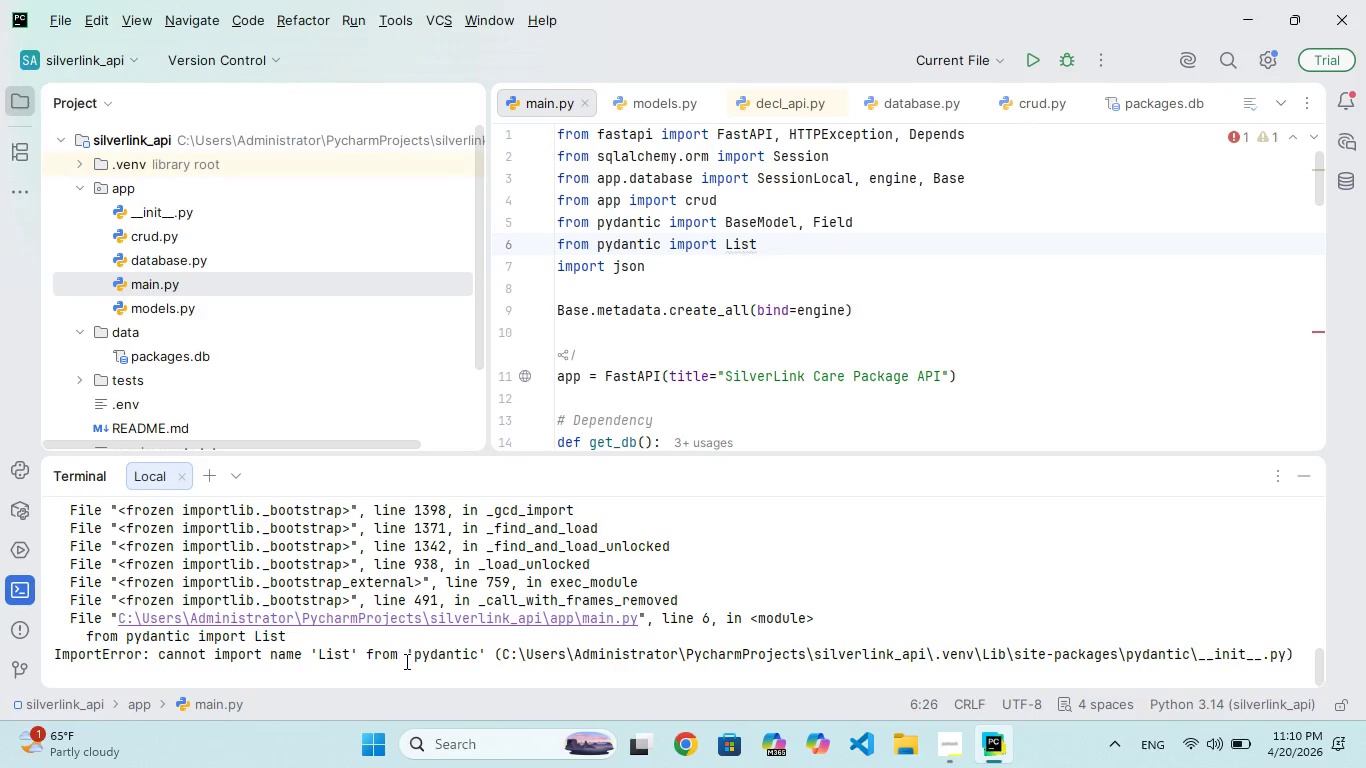 
left_click([407, 662])
 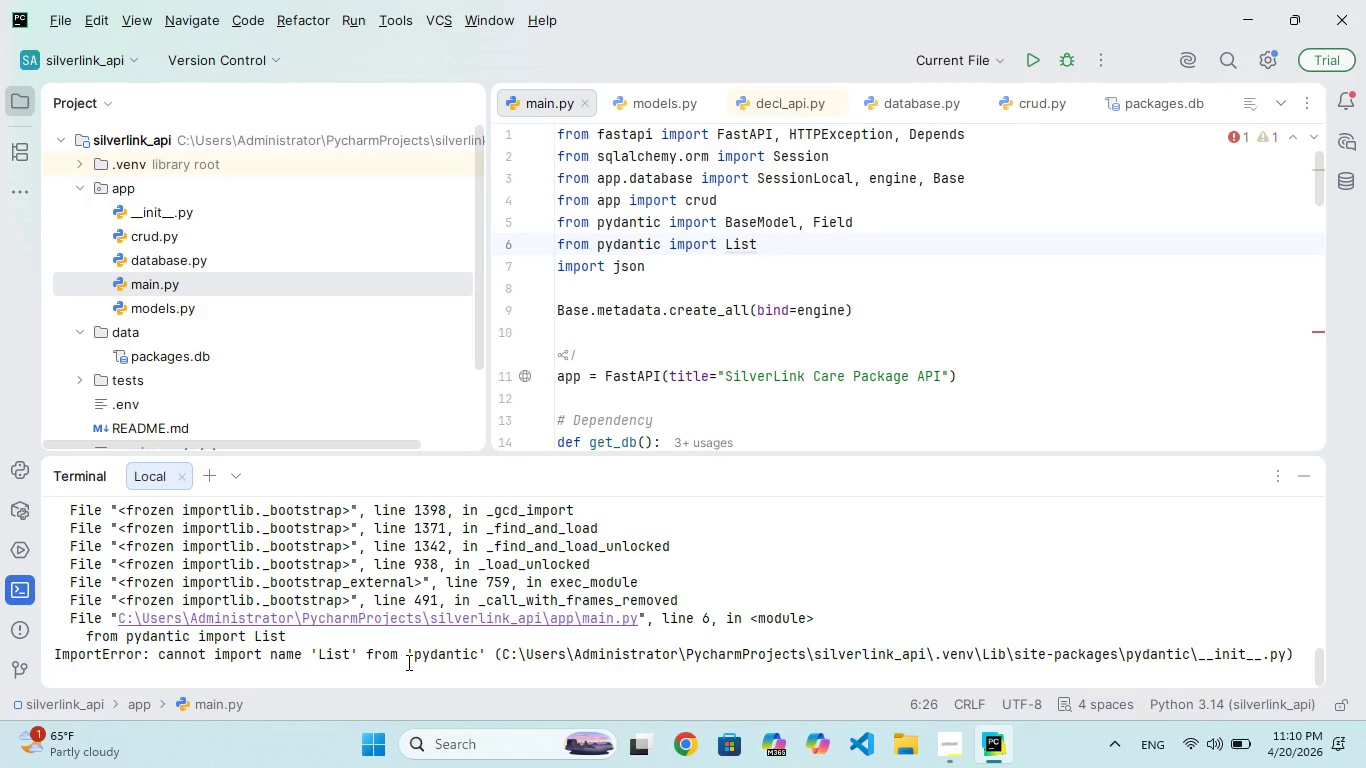 
key(Control+C)
 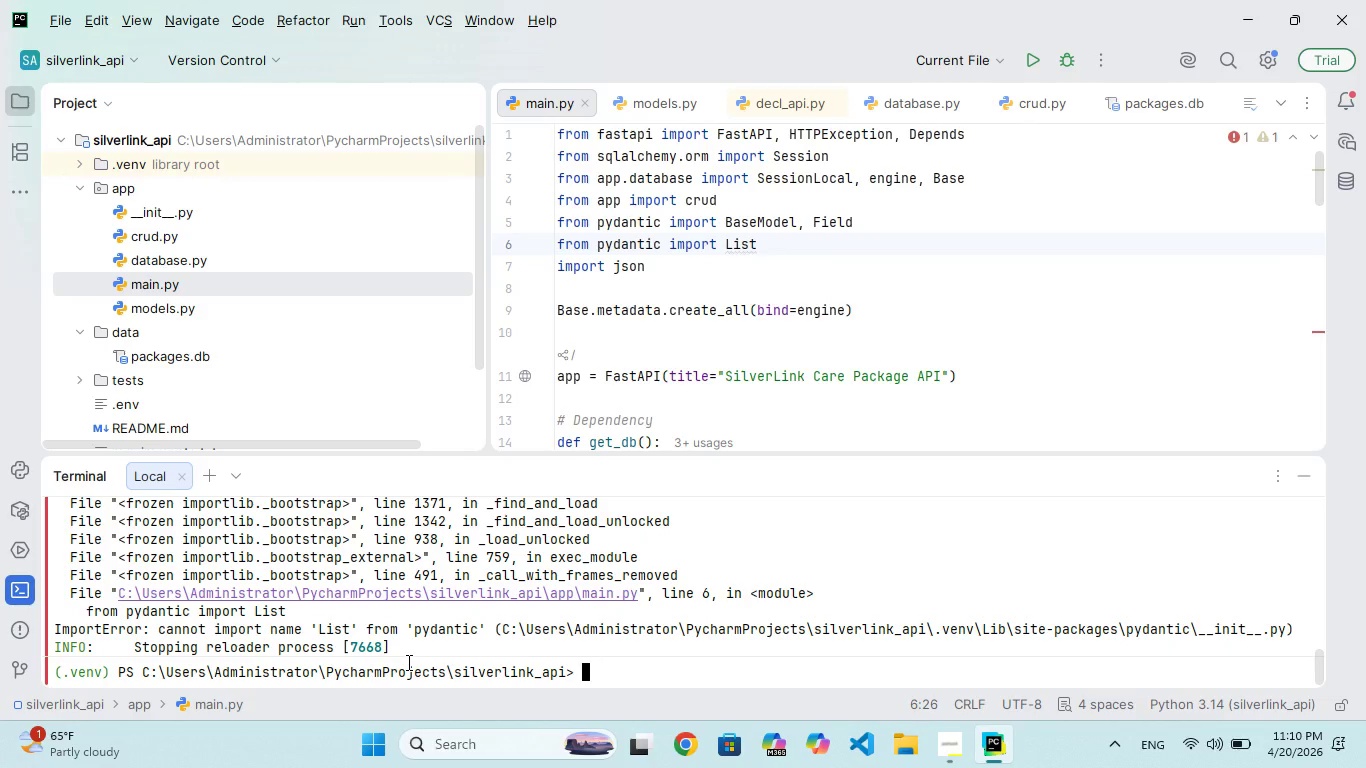 
type(cl)
 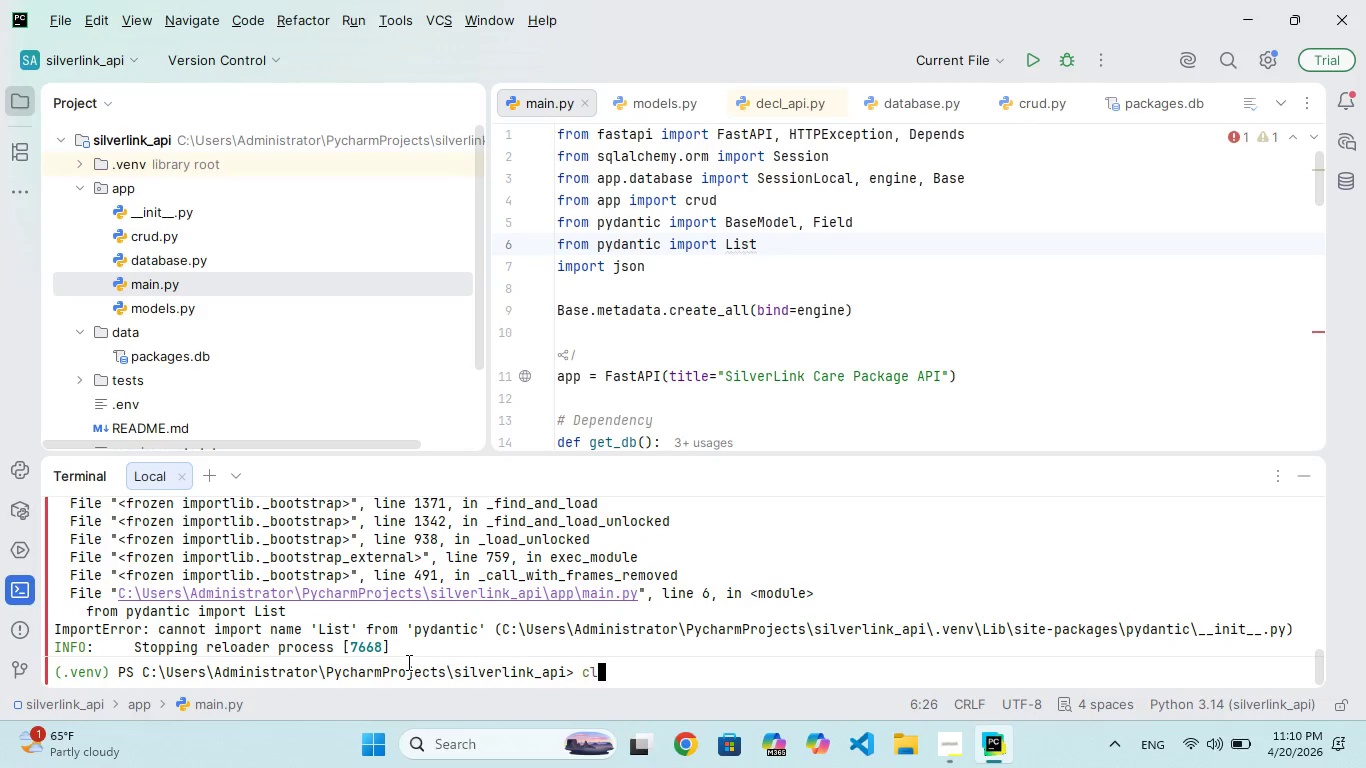 
hold_key(key=S, duration=0.33)
 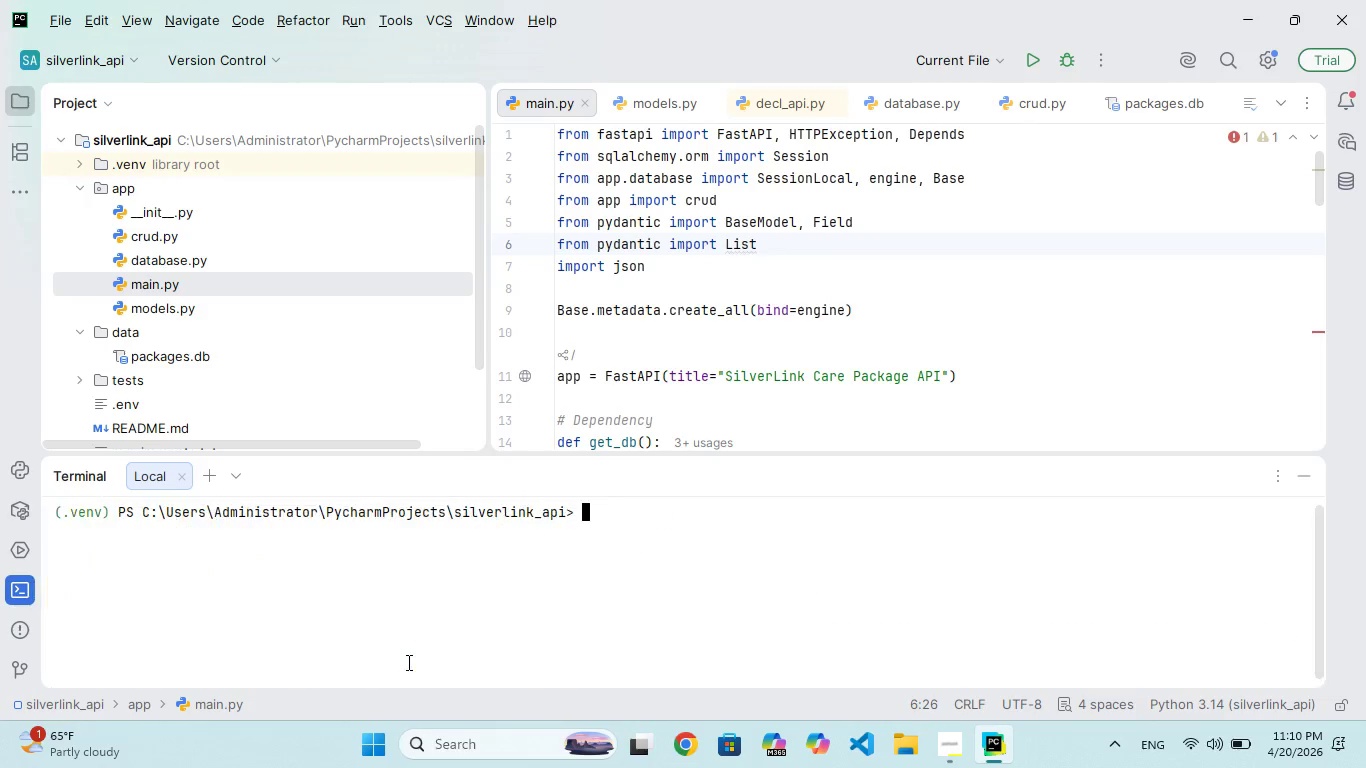 
hold_key(key=Enter, duration=0.39)
 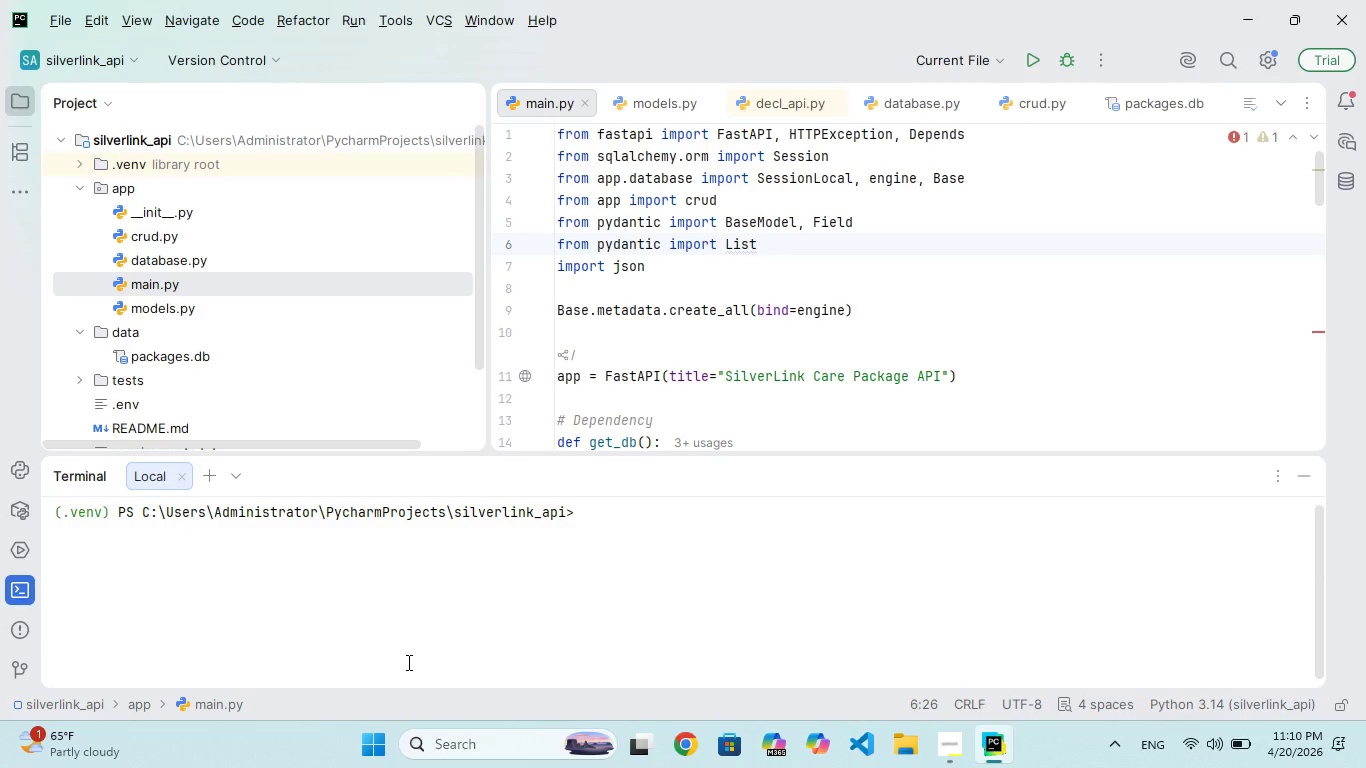 
wait(11.45)
 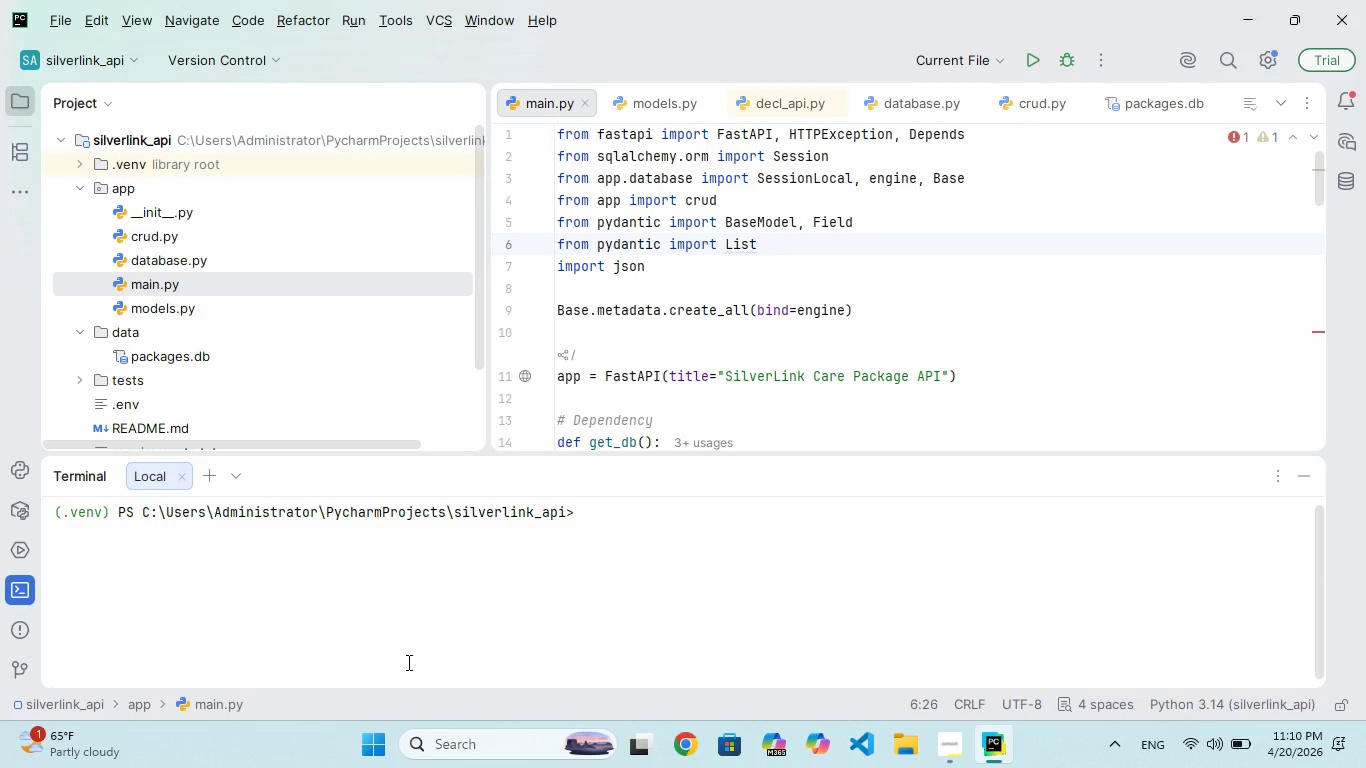 
left_click([1148, 380])
 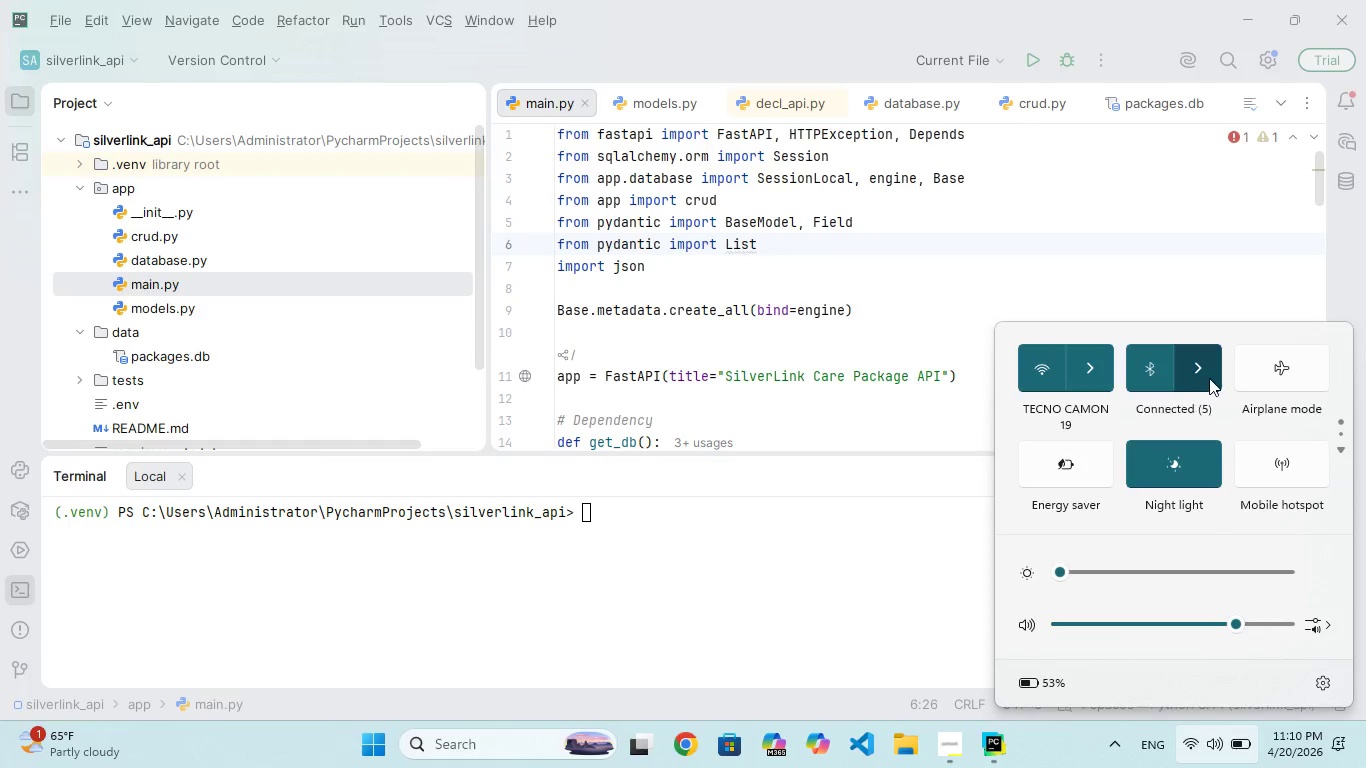 
left_click([1209, 378])
 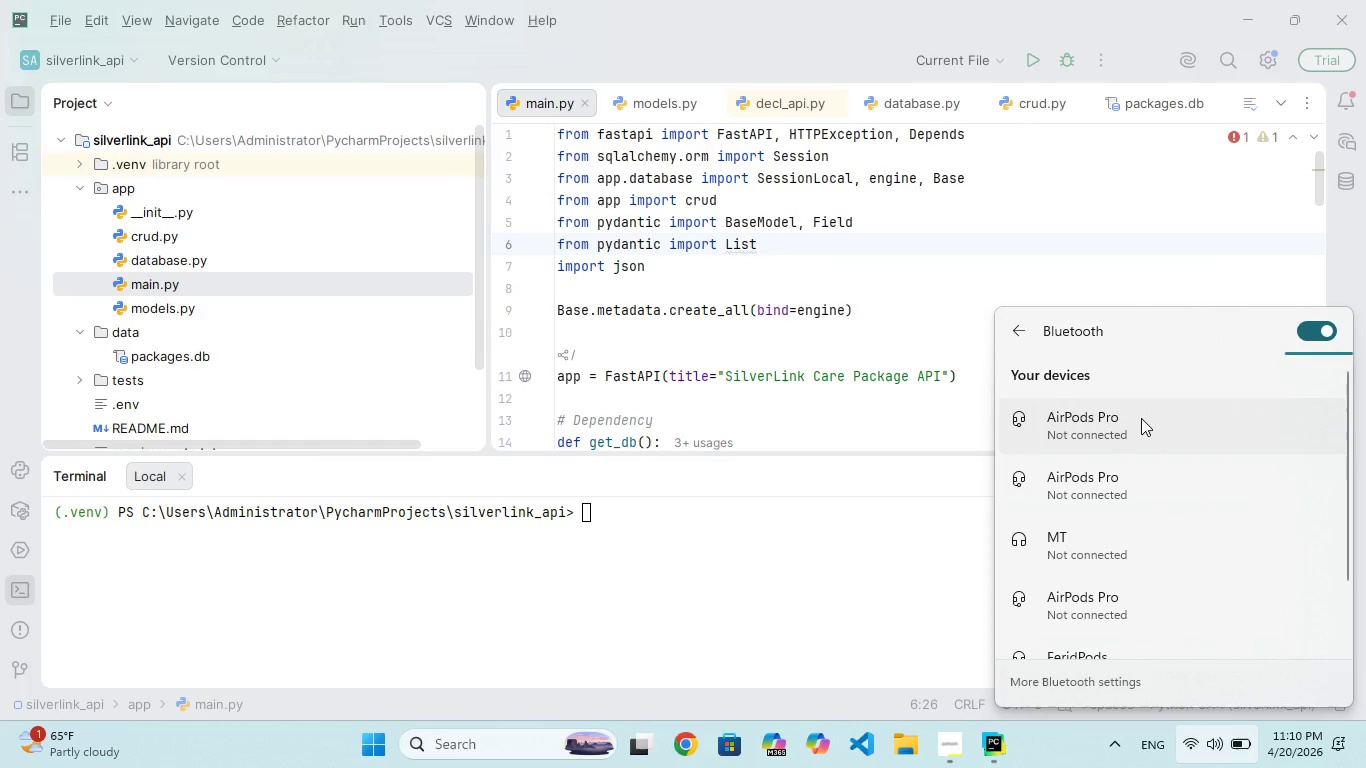 
left_click([1141, 420])
 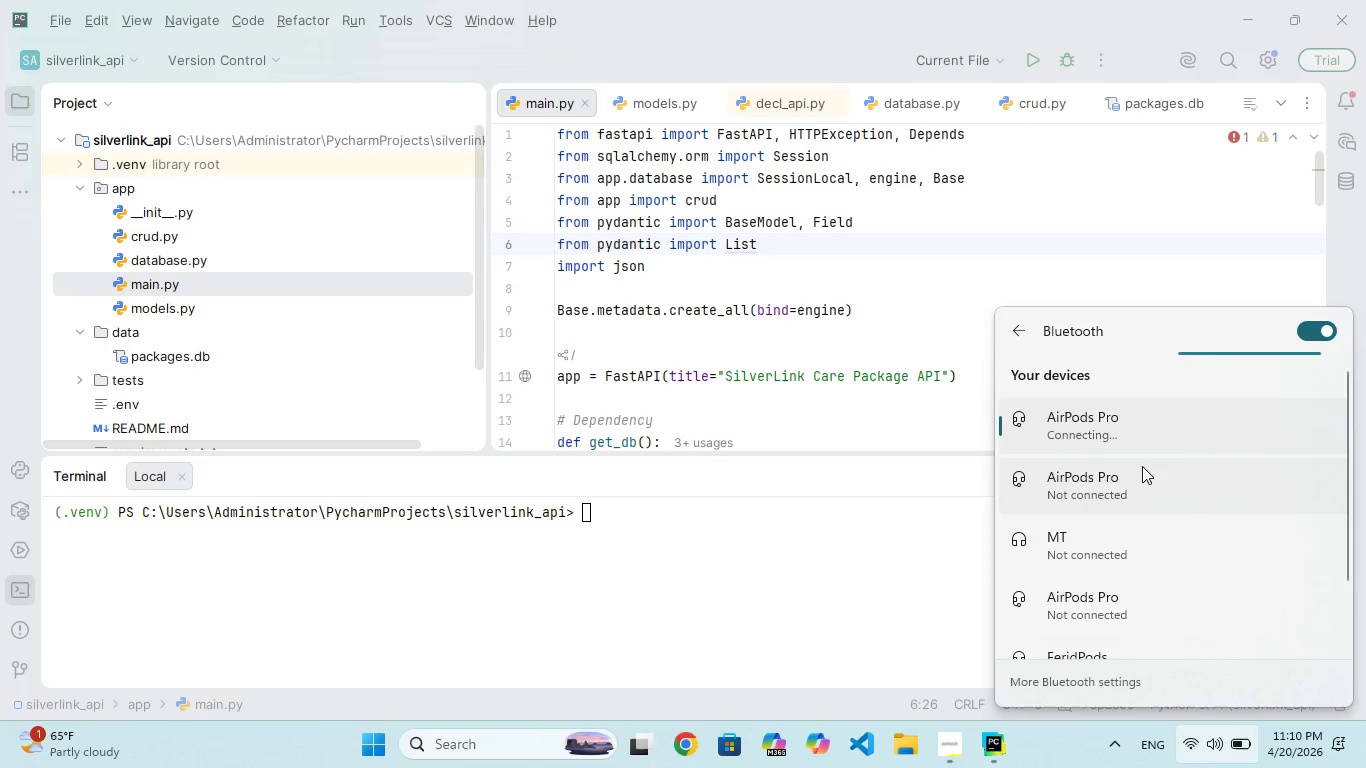 
scroll: coordinate [1163, 563], scroll_direction: up, amount: 65.0
 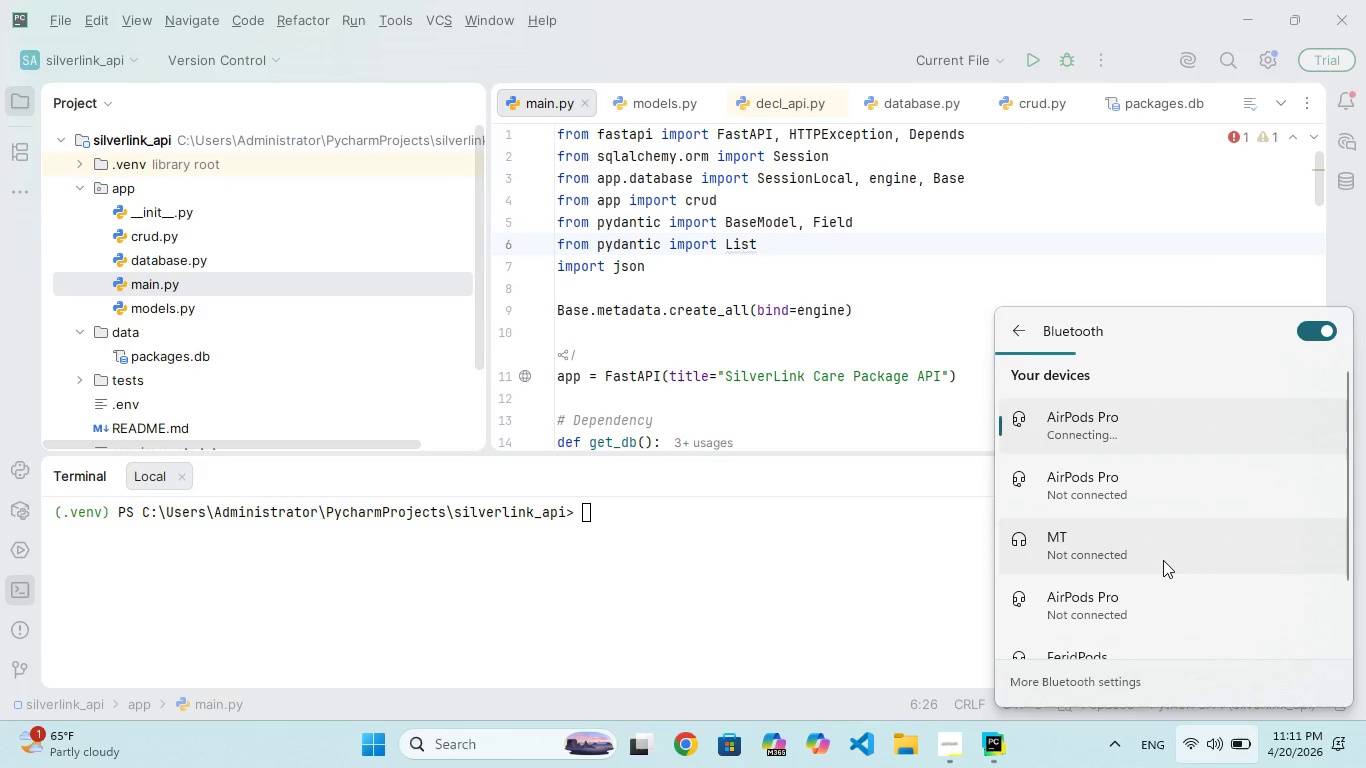 
scroll: coordinate [1162, 560], scroll_direction: down, amount: 28.0
 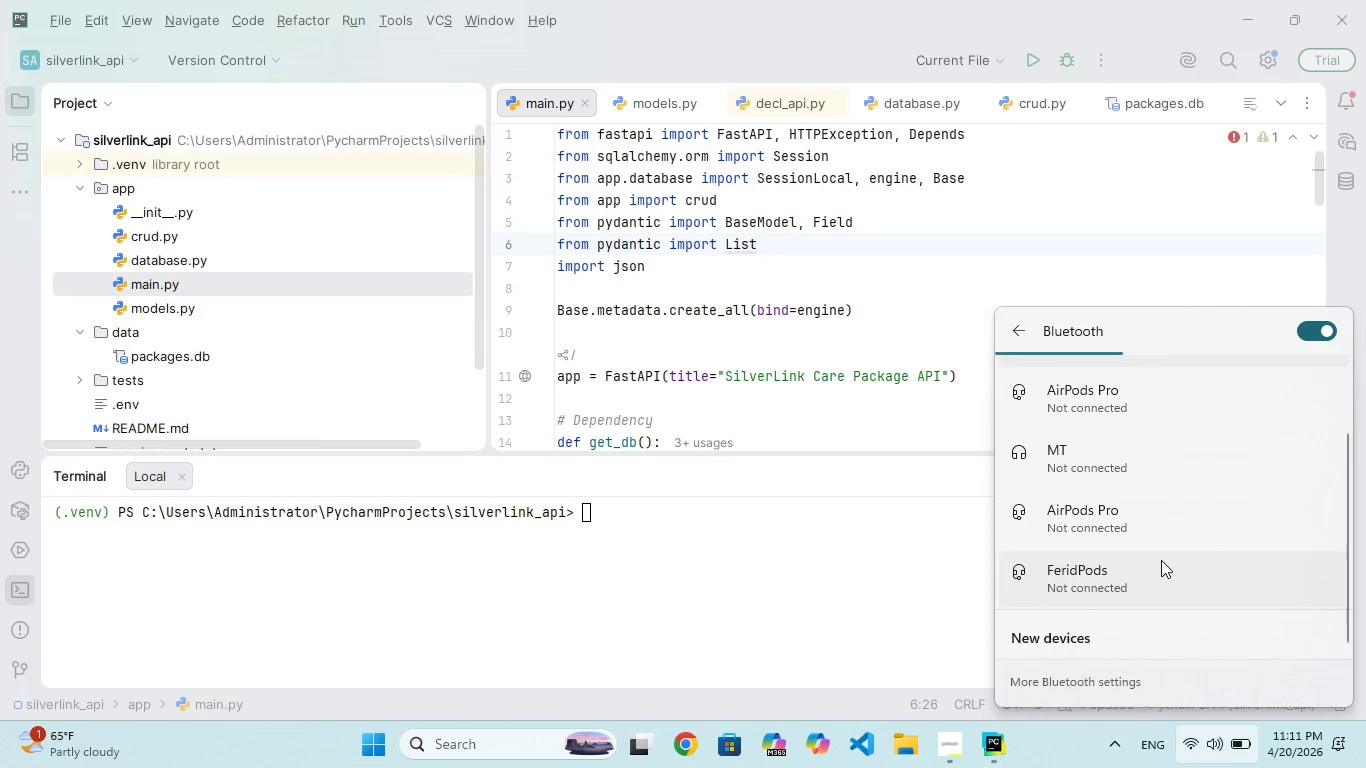 
scroll: coordinate [1160, 560], scroll_direction: up, amount: 9.0
 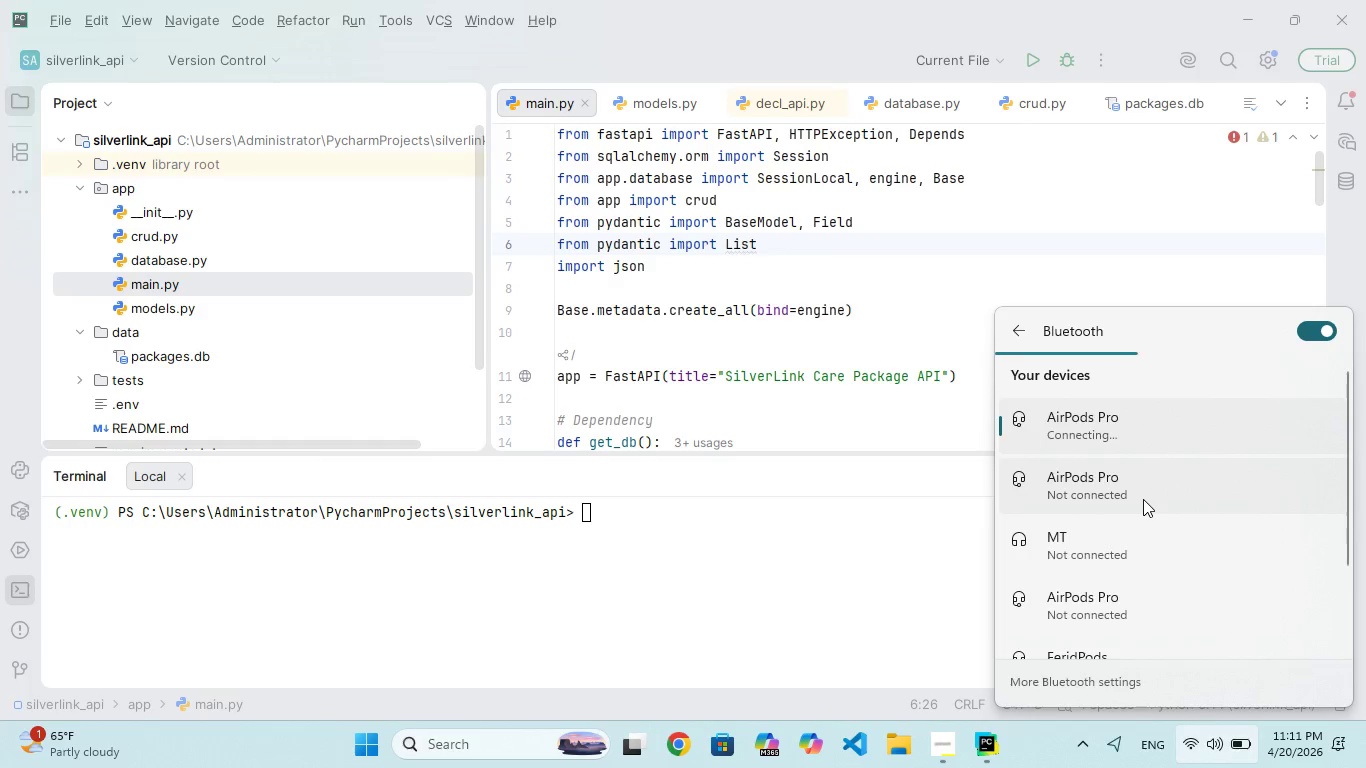 
right_click([1088, 406])
 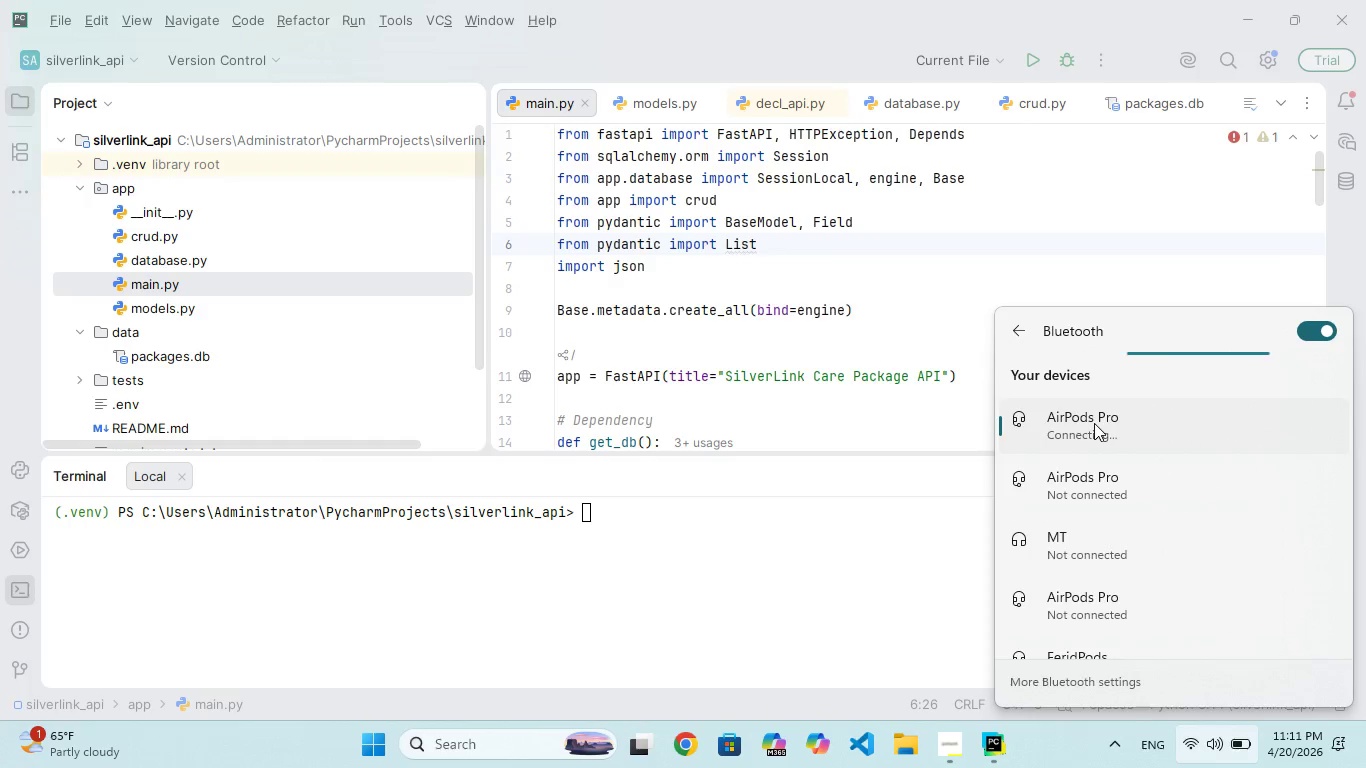 
wait(11.25)
 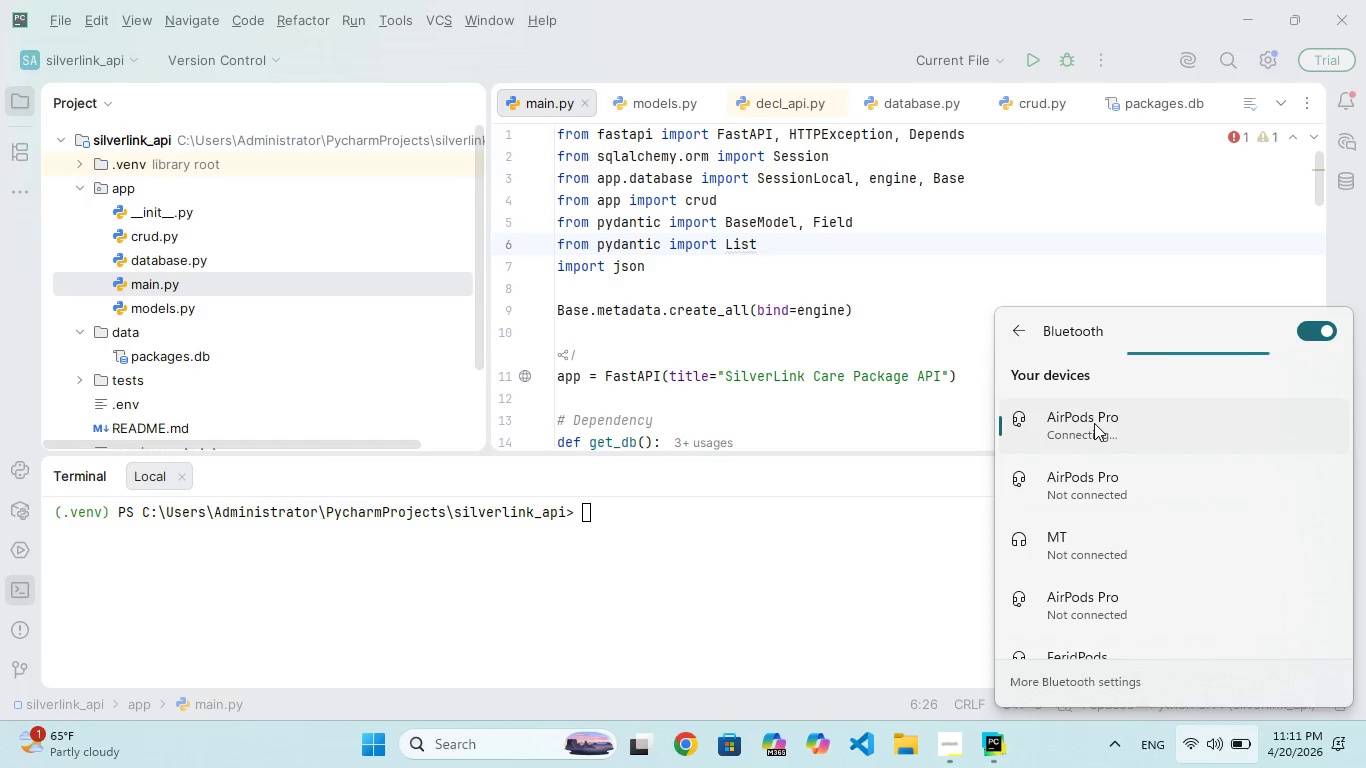 
scroll: coordinate [1111, 444], scroll_direction: down, amount: 118.0
 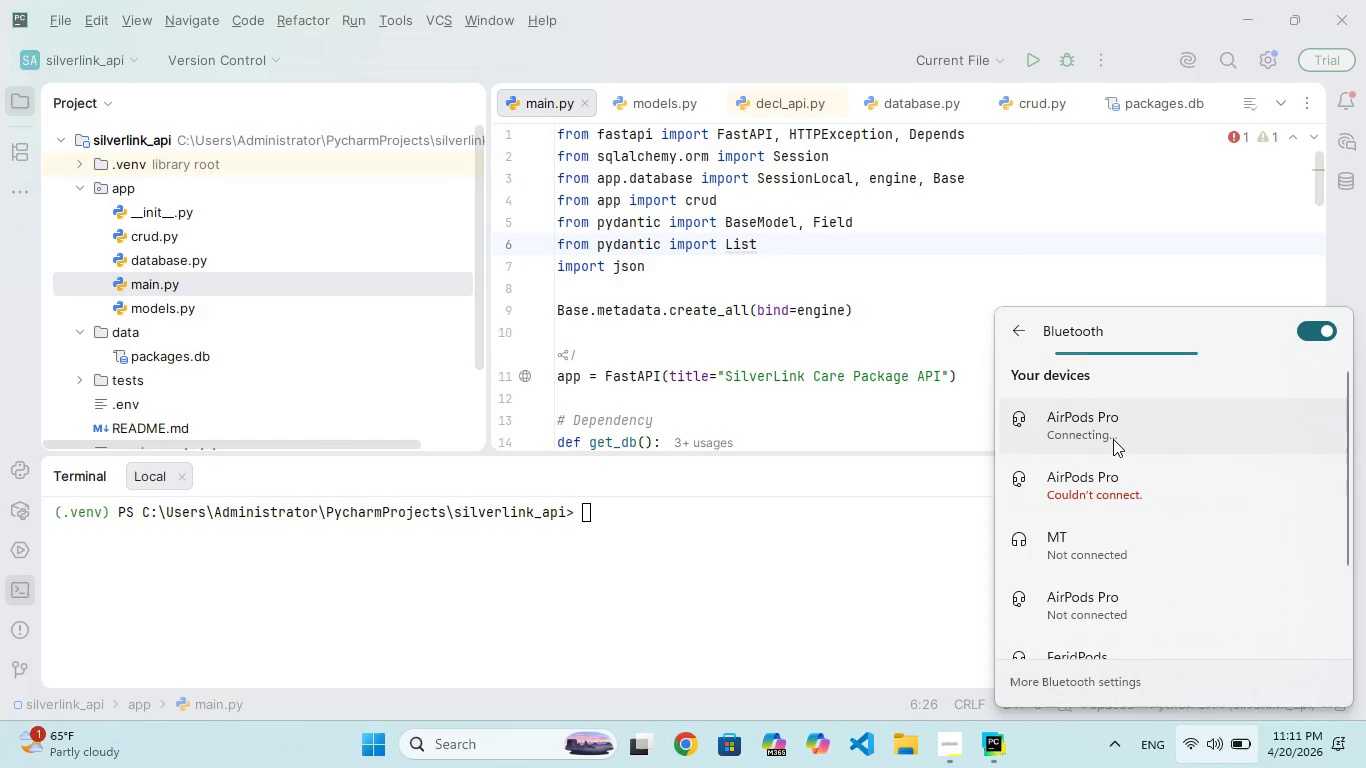 
left_click([1113, 437])
 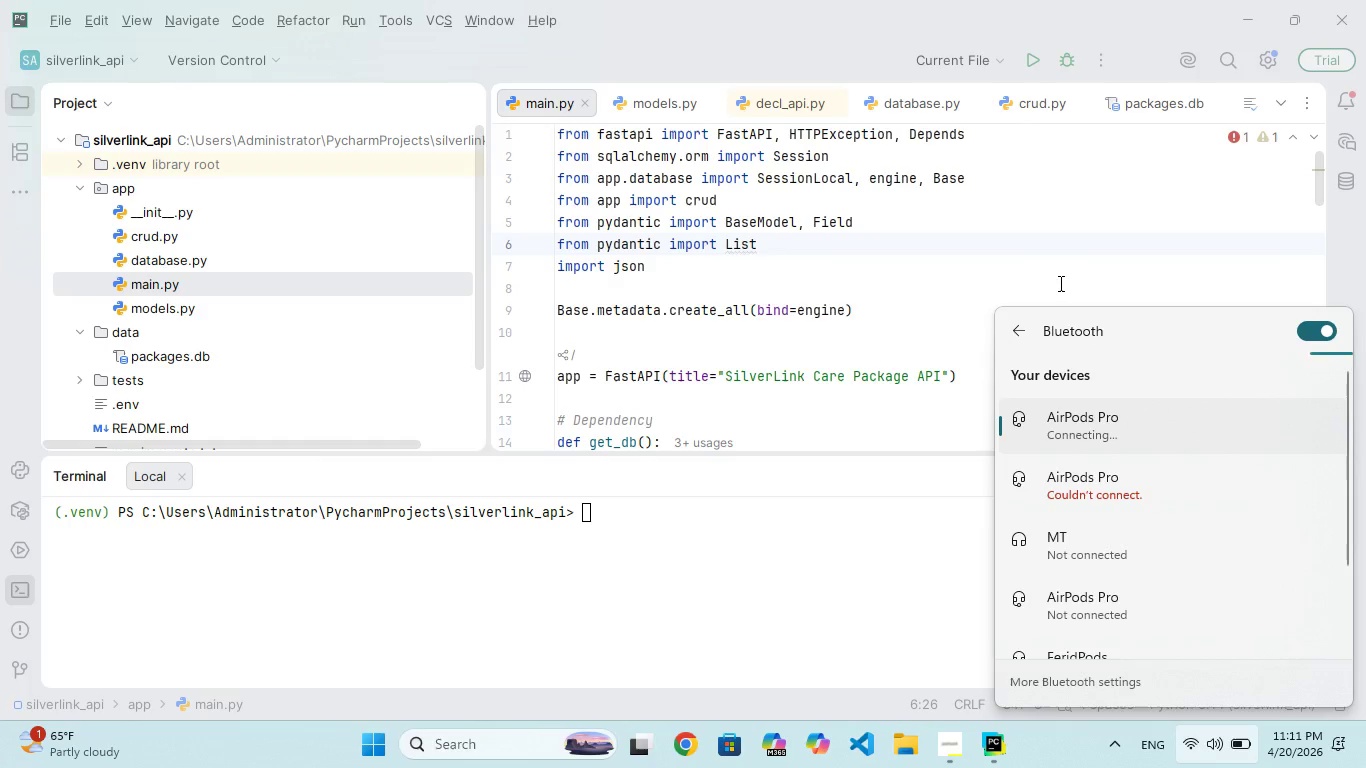 
left_click([1059, 283])
 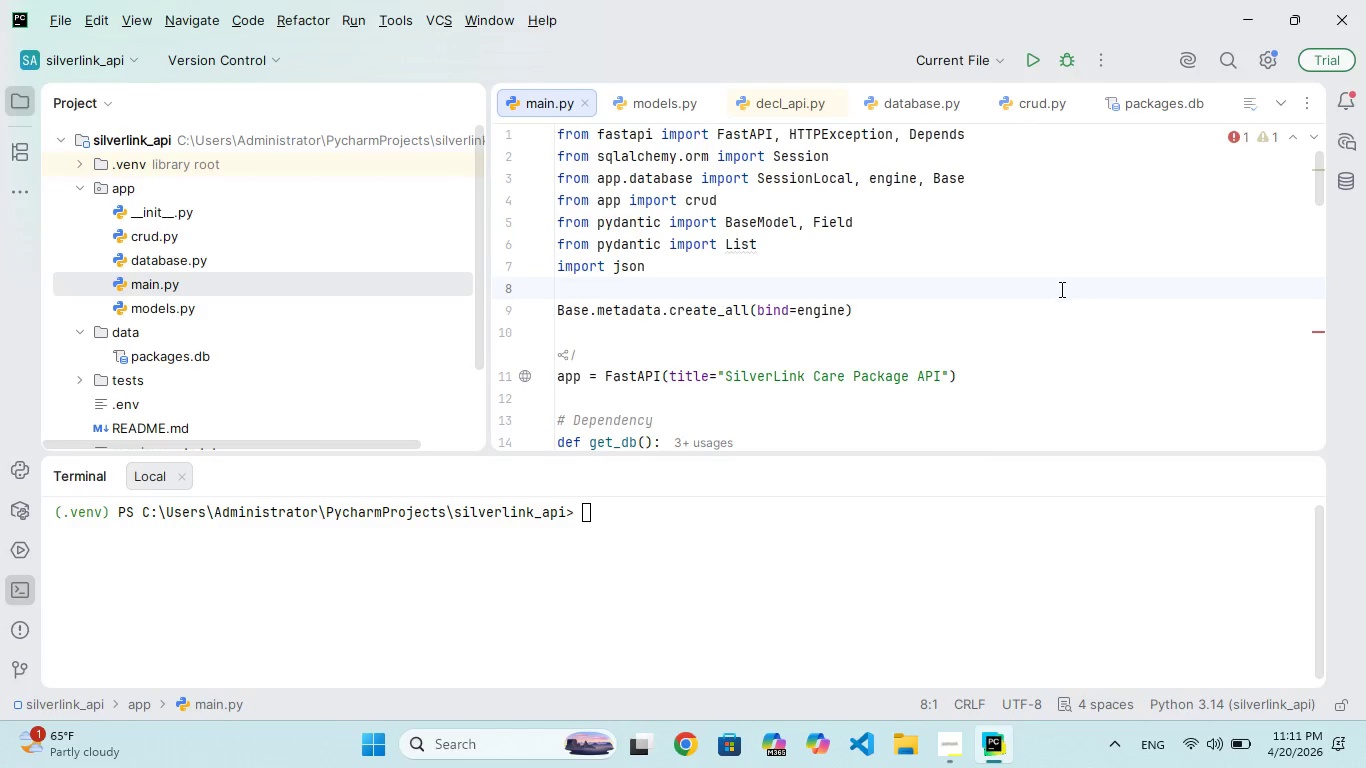 
scroll: coordinate [1062, 296], scroll_direction: down, amount: 213.0
 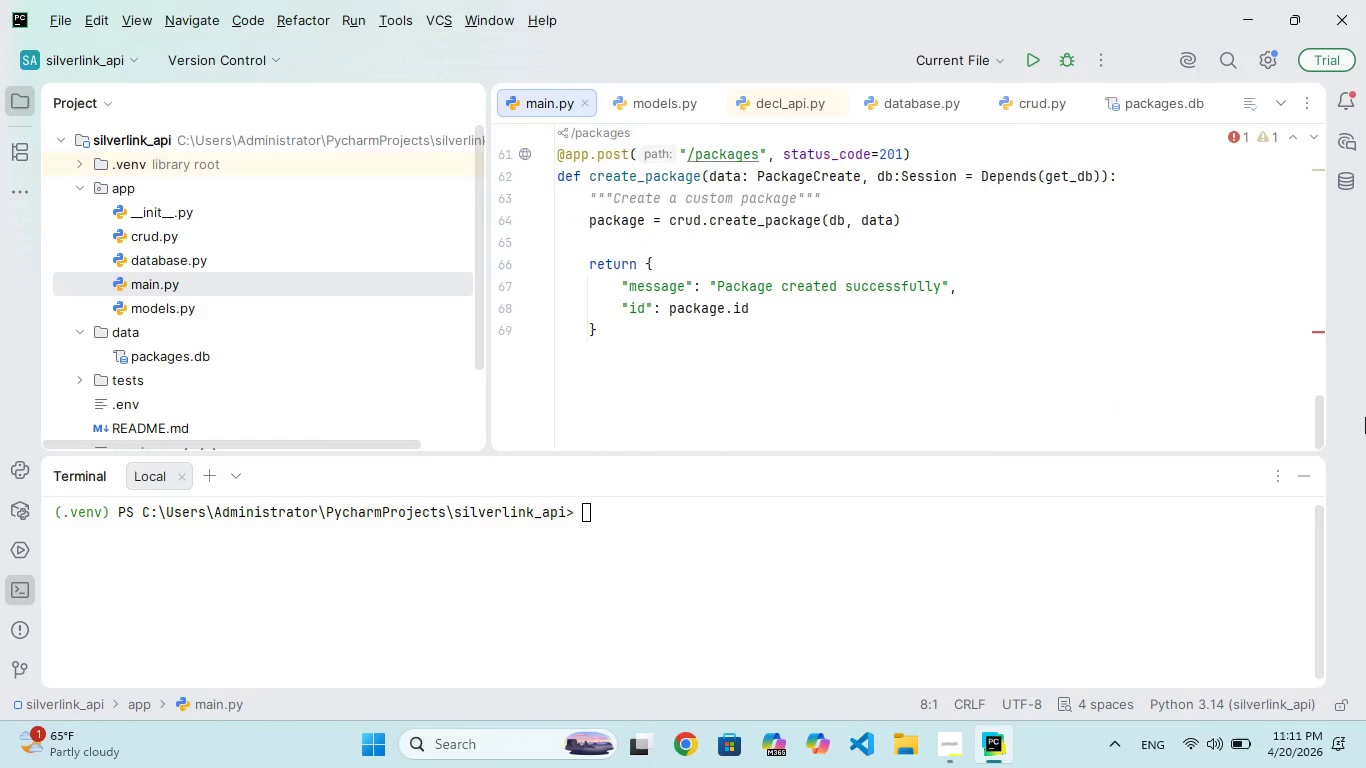 
scroll: coordinate [1018, 346], scroll_direction: up, amount: 31.0
 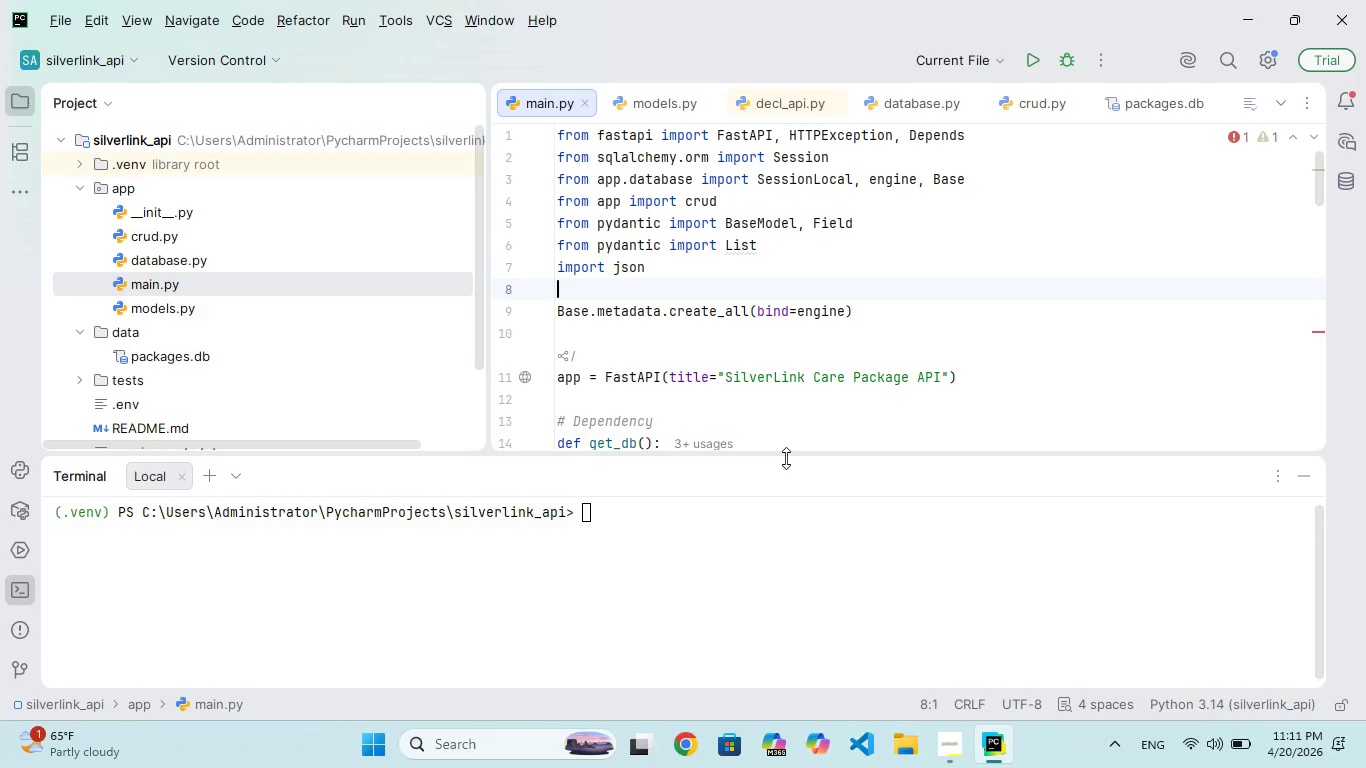 
wait(11.0)
 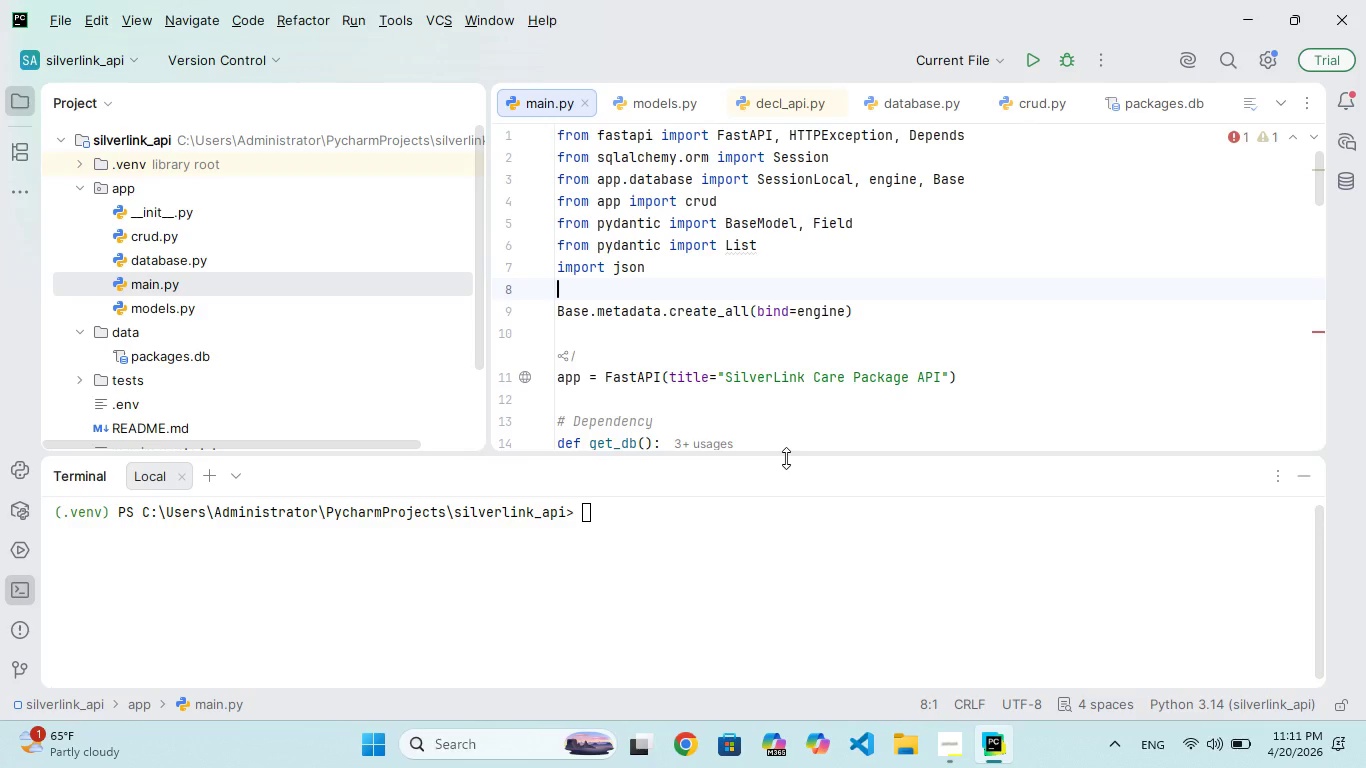 
left_click([820, 265])
 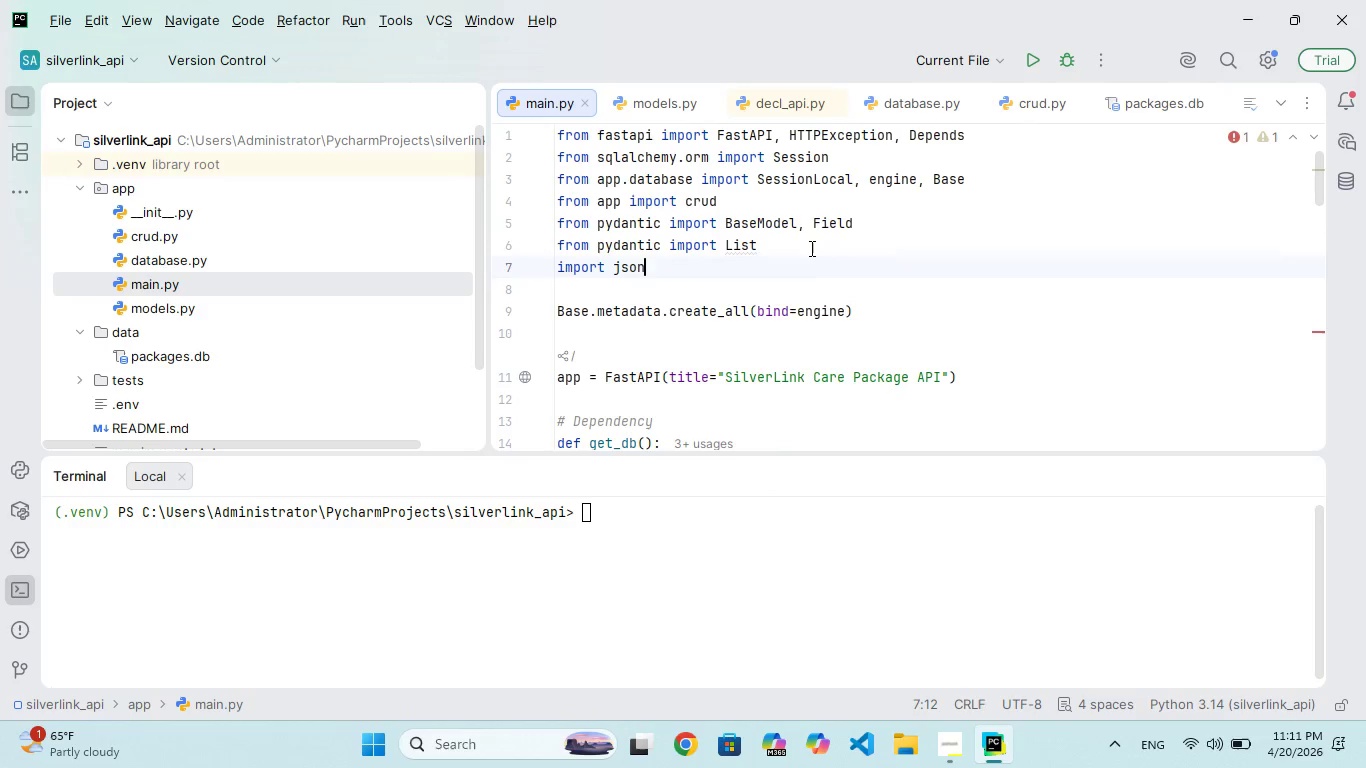 
left_click([810, 248])
 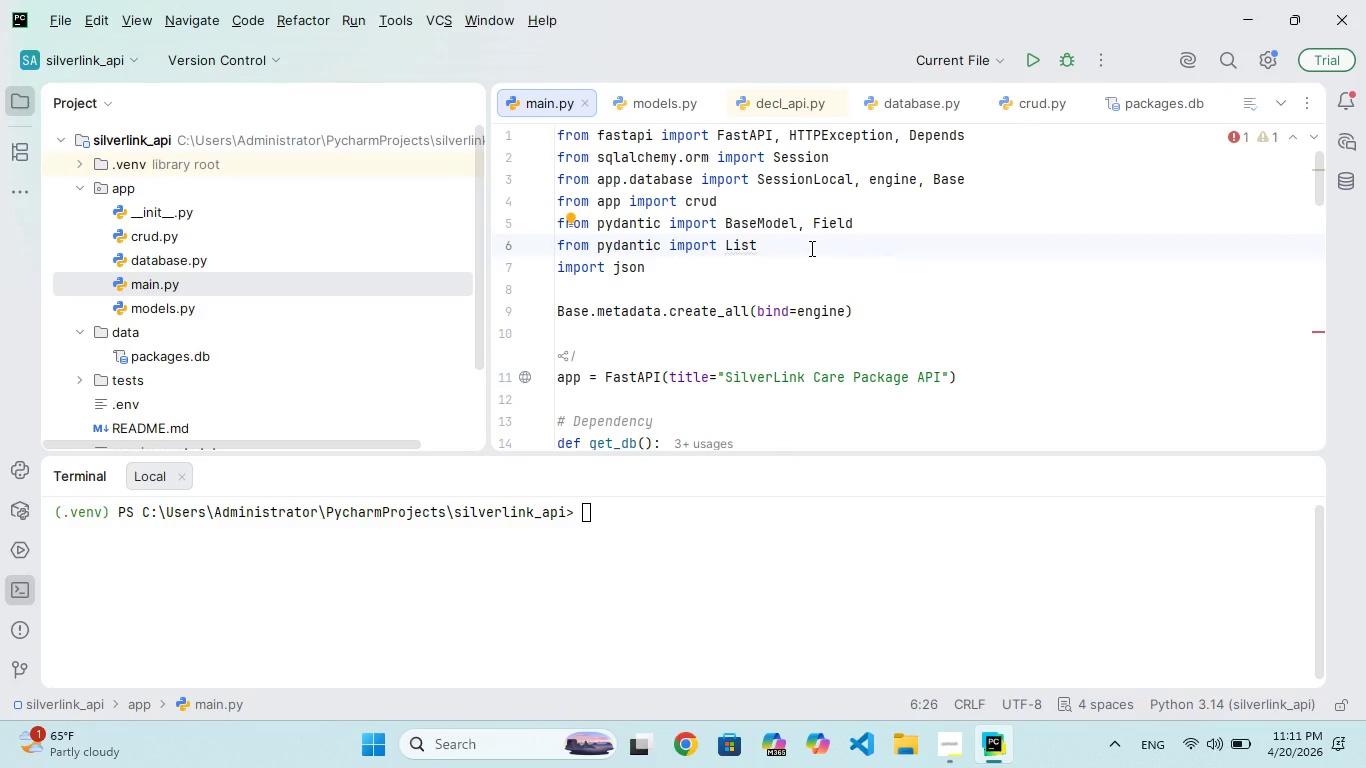 
hold_key(key=Backspace, duration=1.23)
 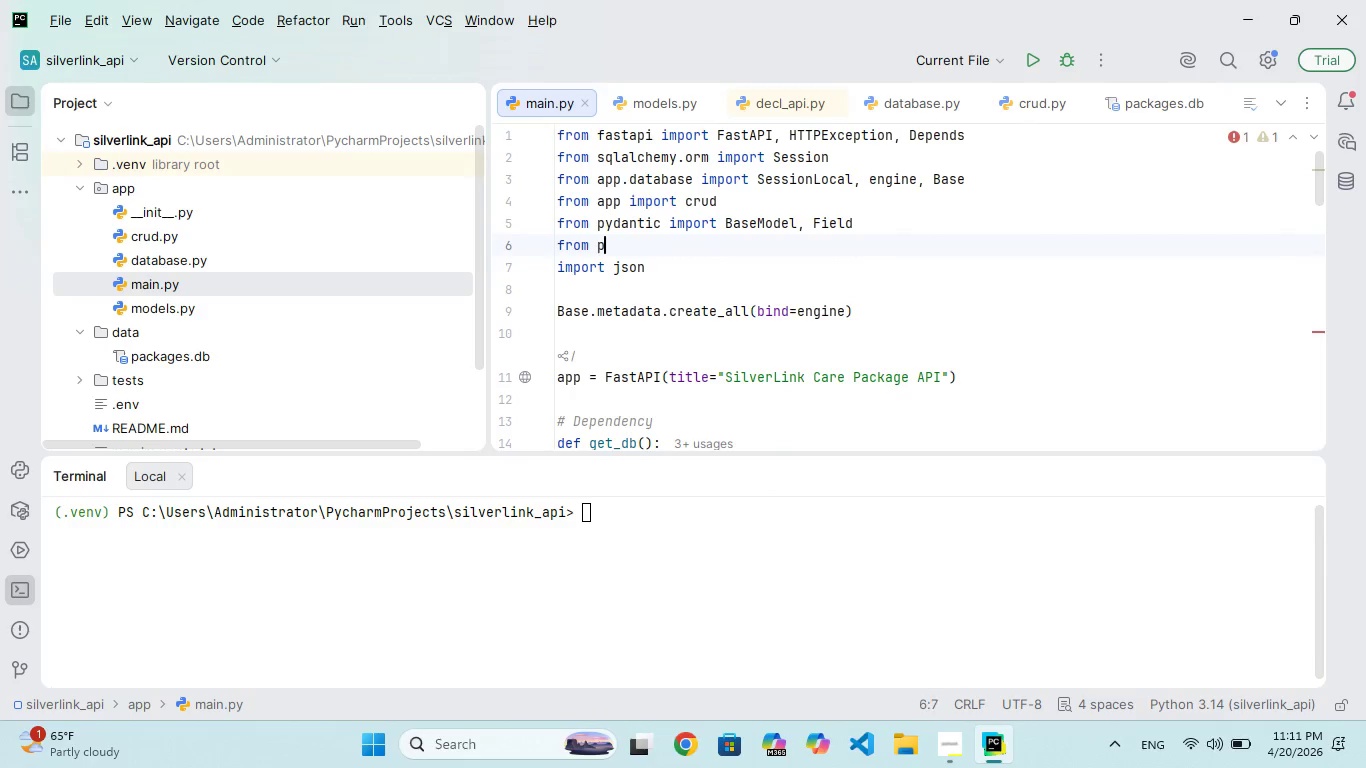 
key(Backspace)
key(Backspace)
key(Backspace)
key(Backspace)
key(Backspace)
key(Backspace)
key(Backspace)
type( , List)
key(Backspace)
key(Backspace)
key(Backspace)
key(Backspace)
key(Backspace)
key(Backspace)
key(Backspace)
 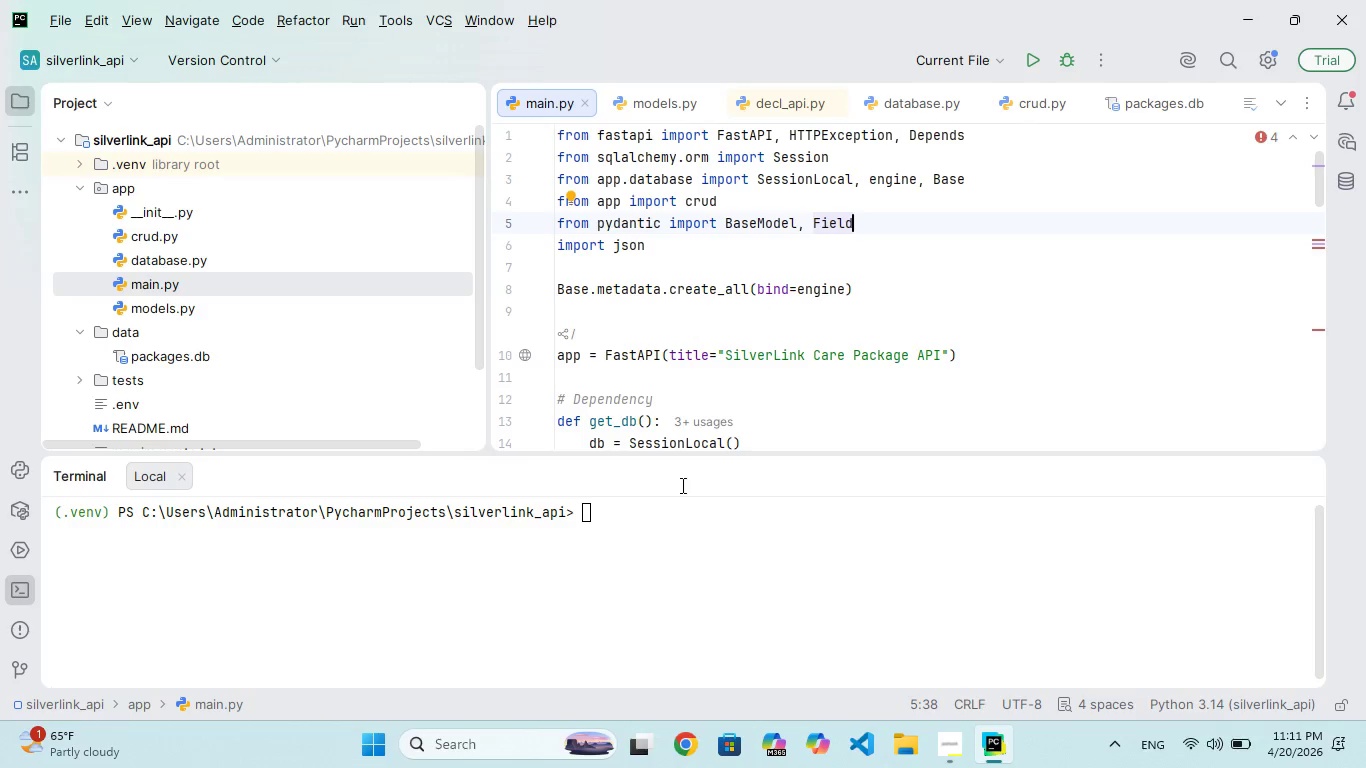 
left_click([633, 531])
 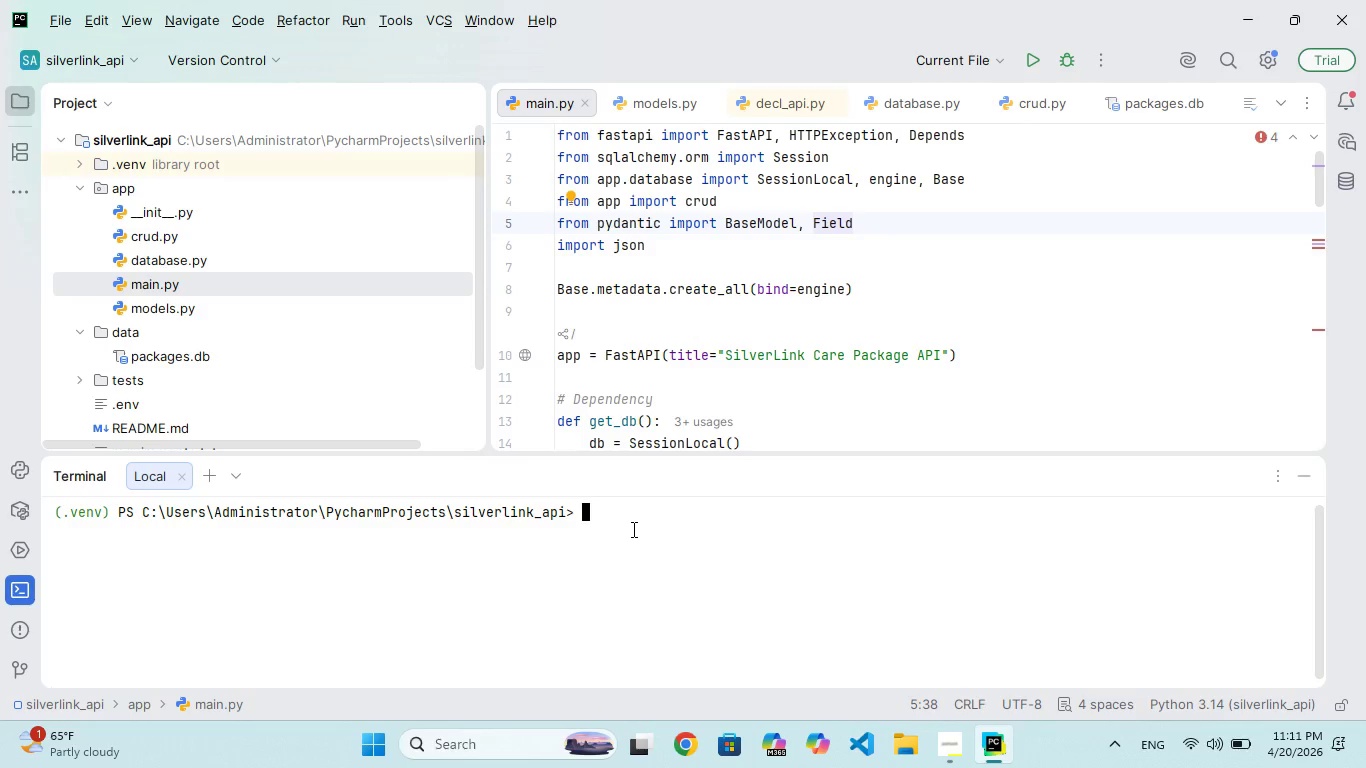 
type(cls)
 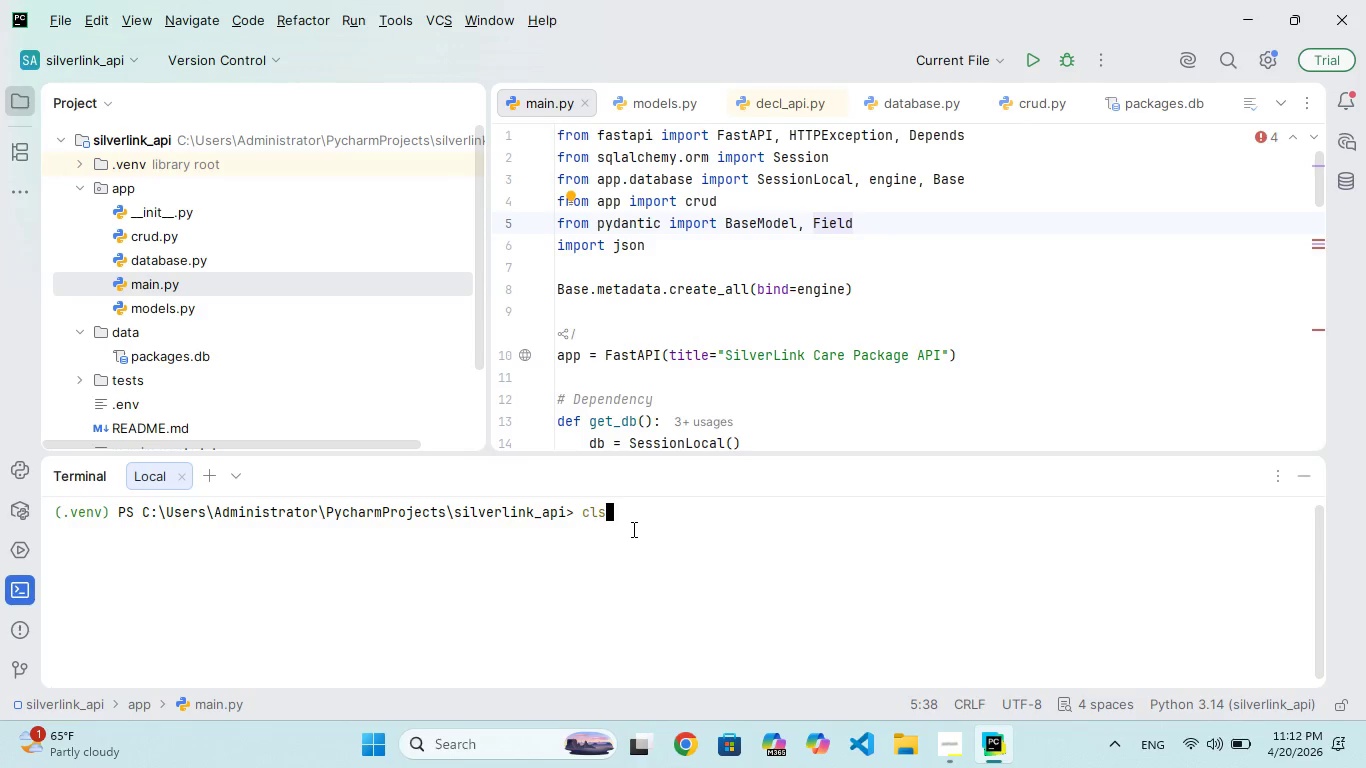 
key(Enter)
 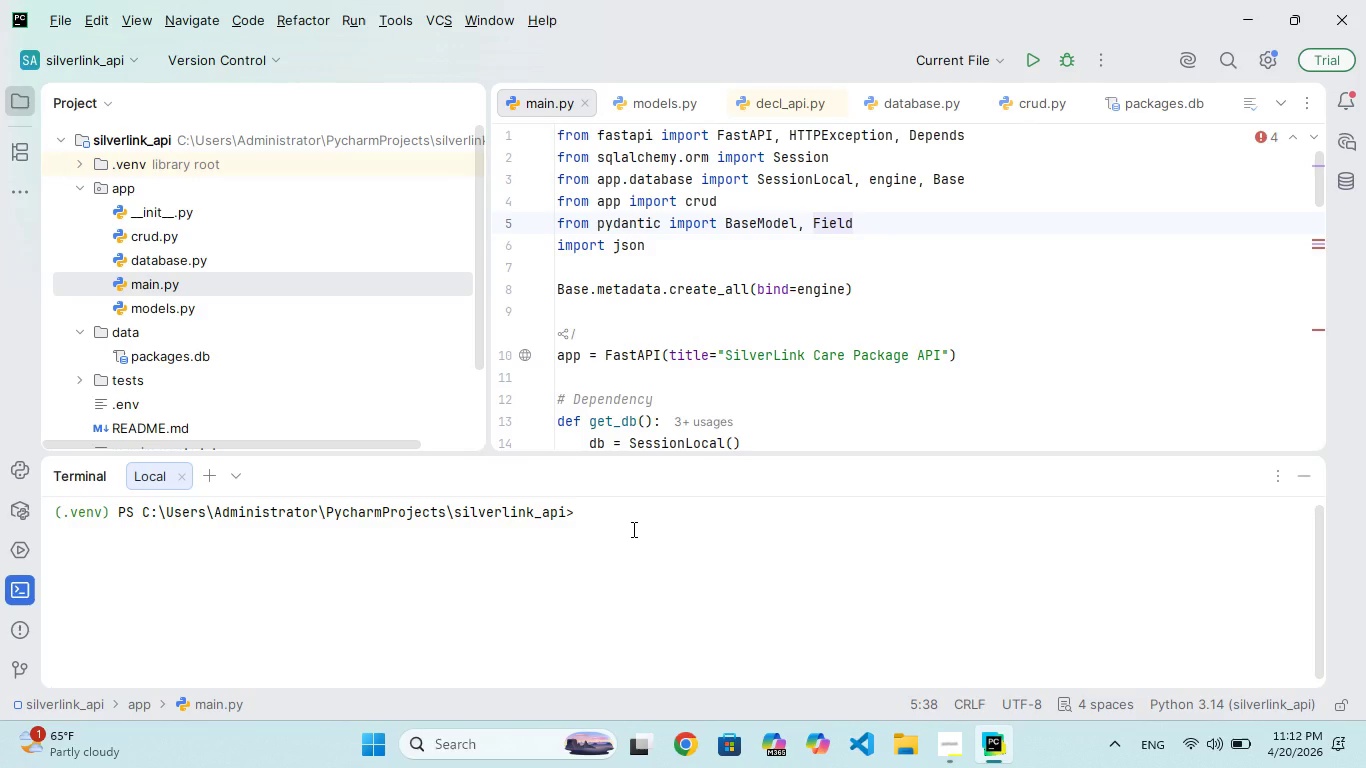 
type(uvion)
 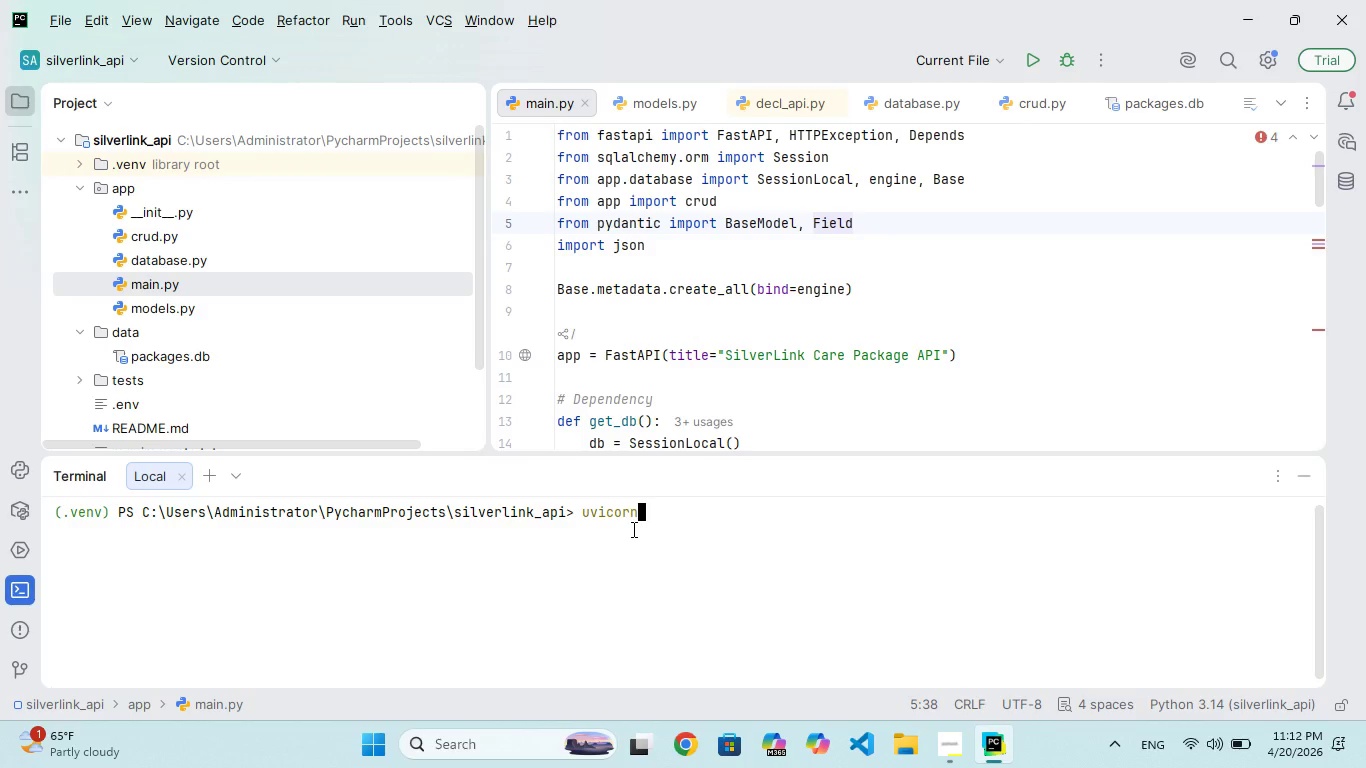 
hold_key(key=C, duration=0.31)
 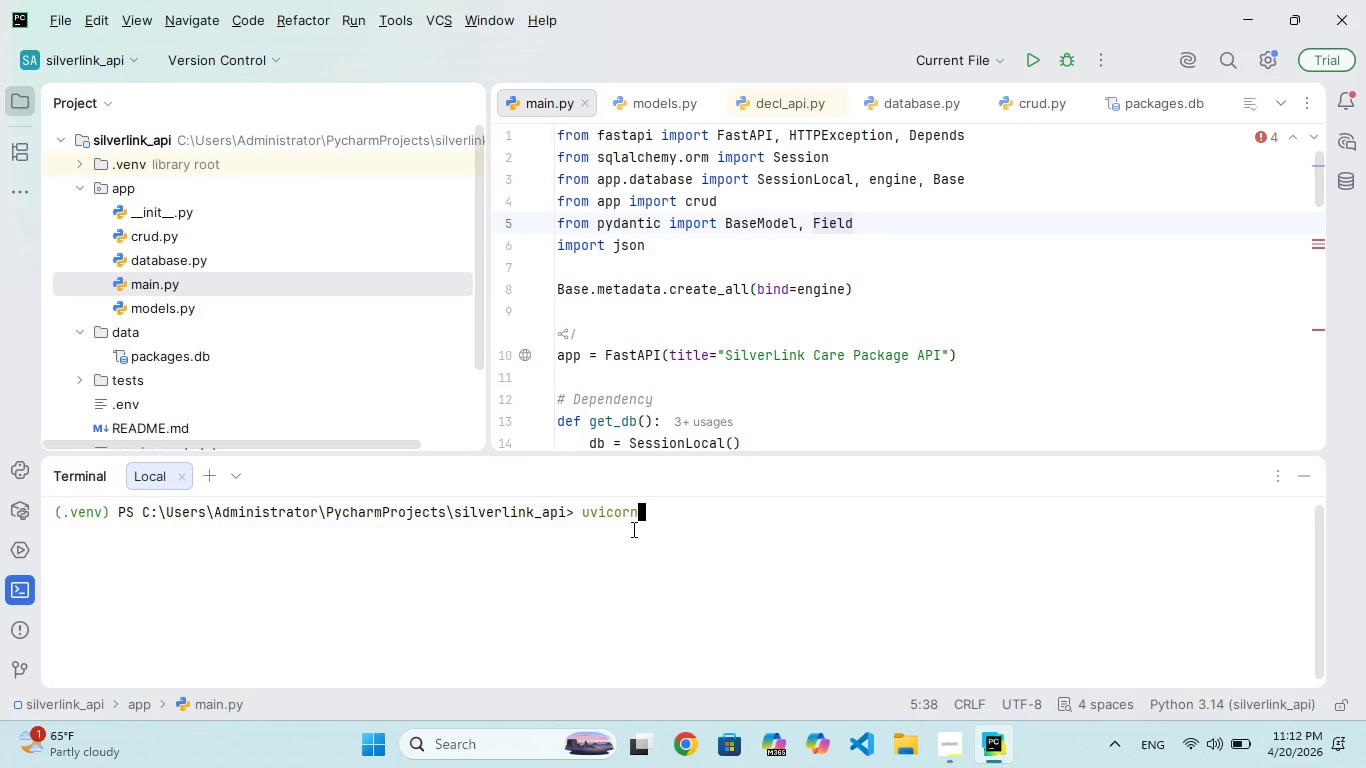 
hold_key(key=R, duration=0.31)
 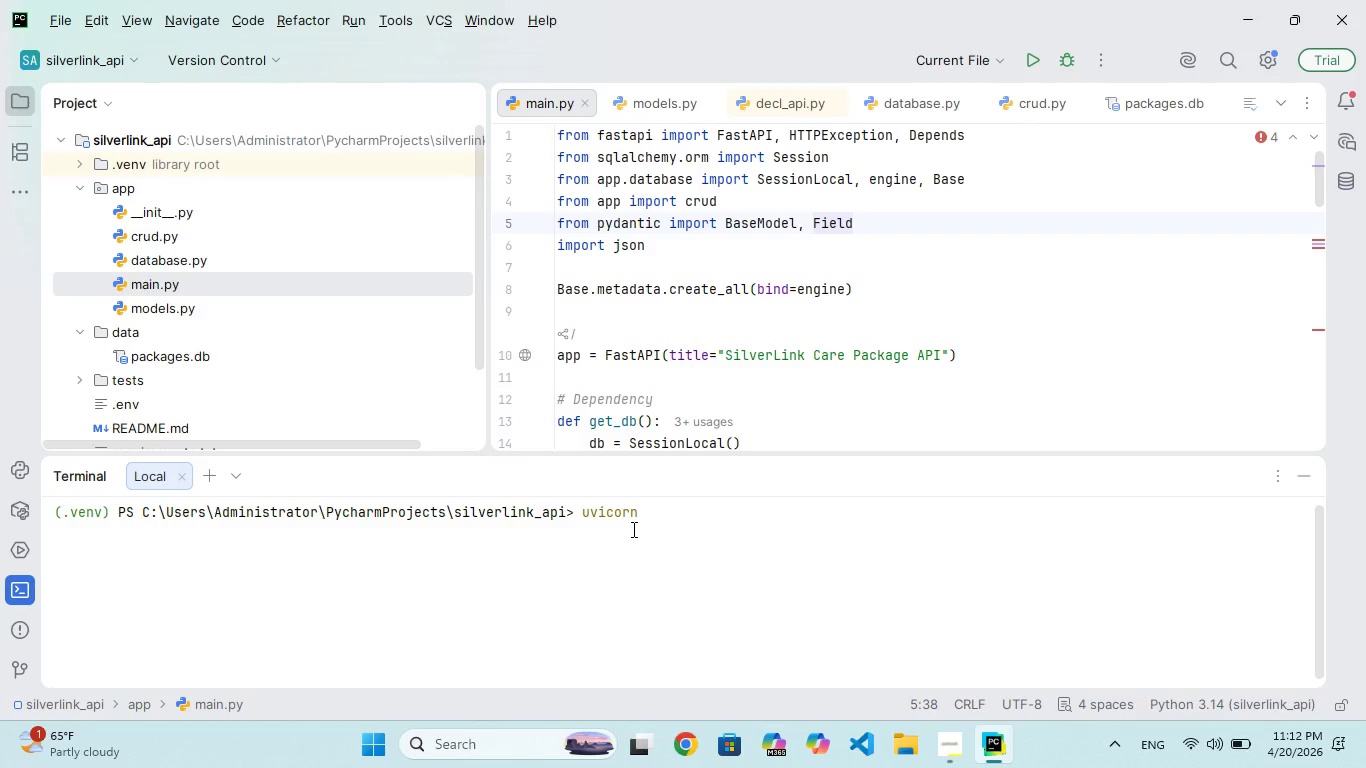 
wait(5.14)
 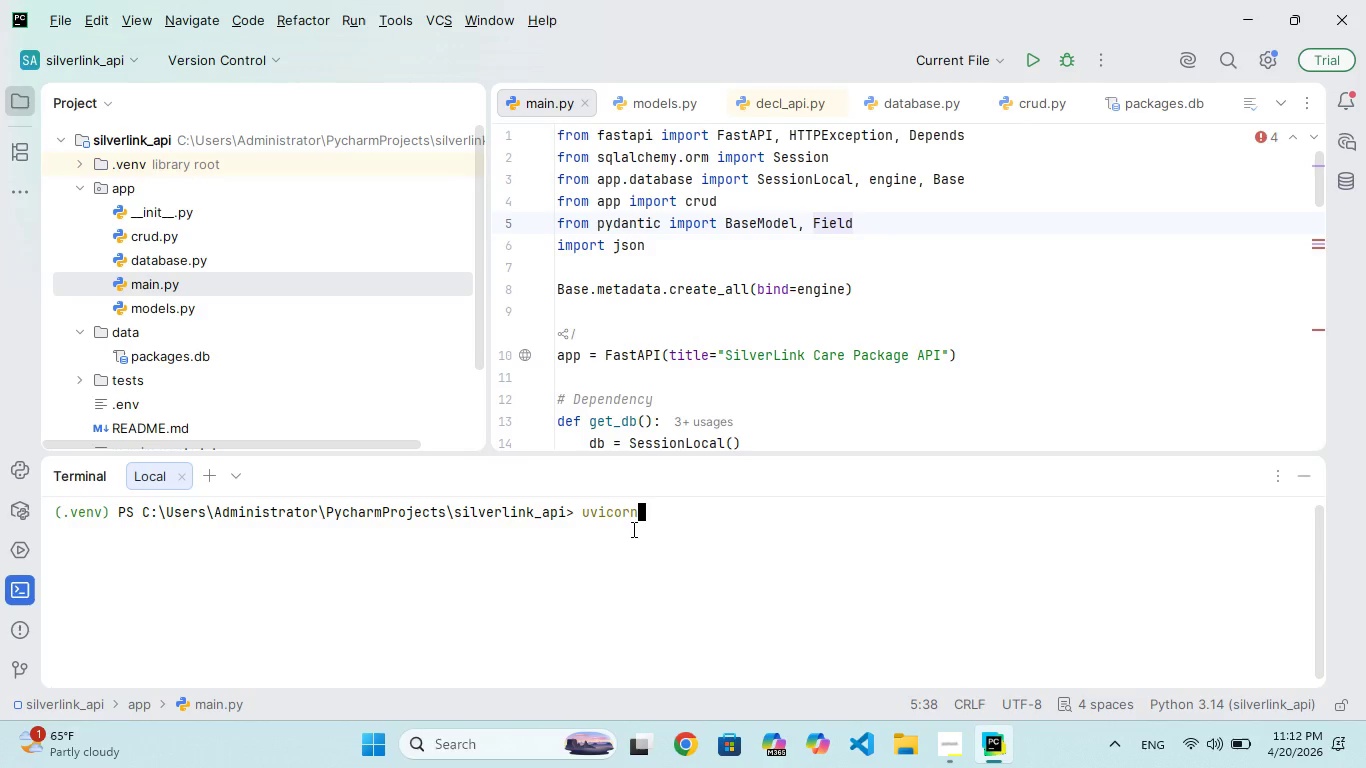 
type( app.main:app --reoad)
 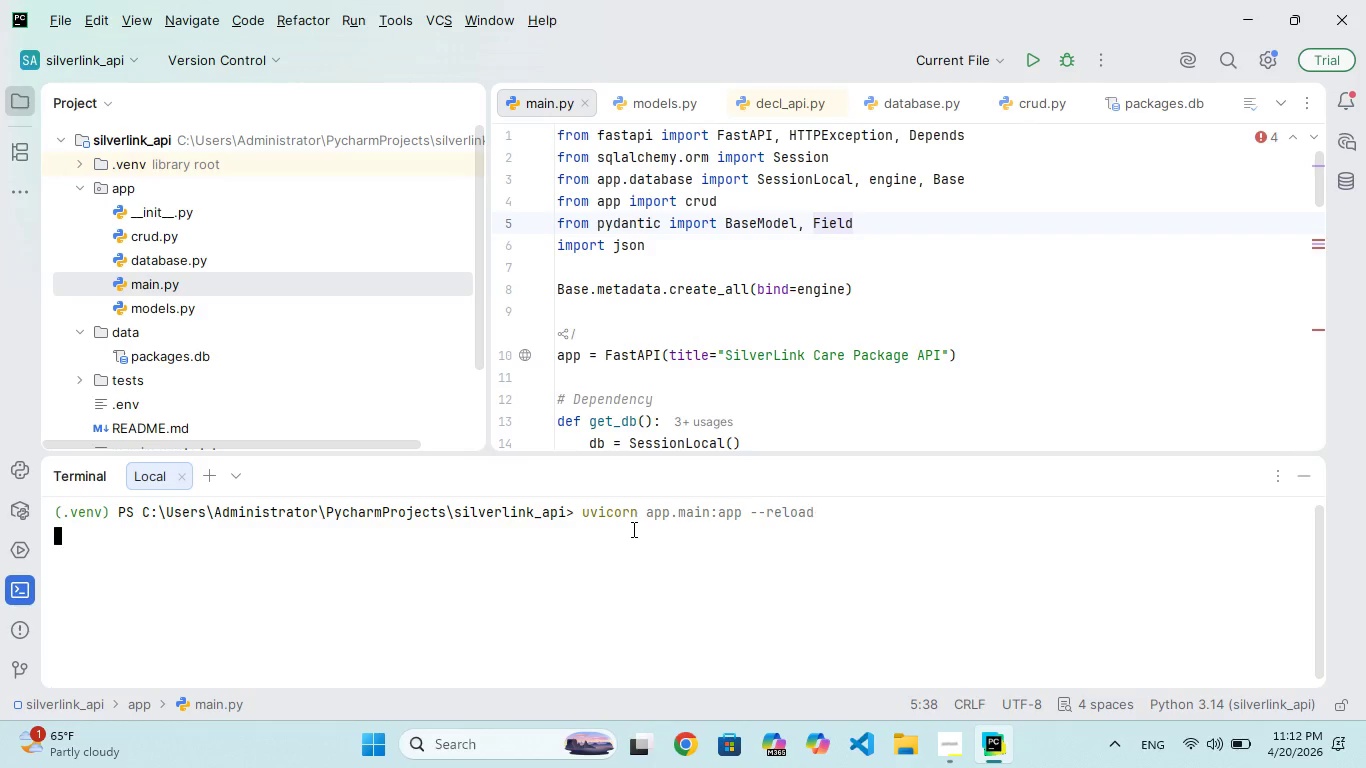 
 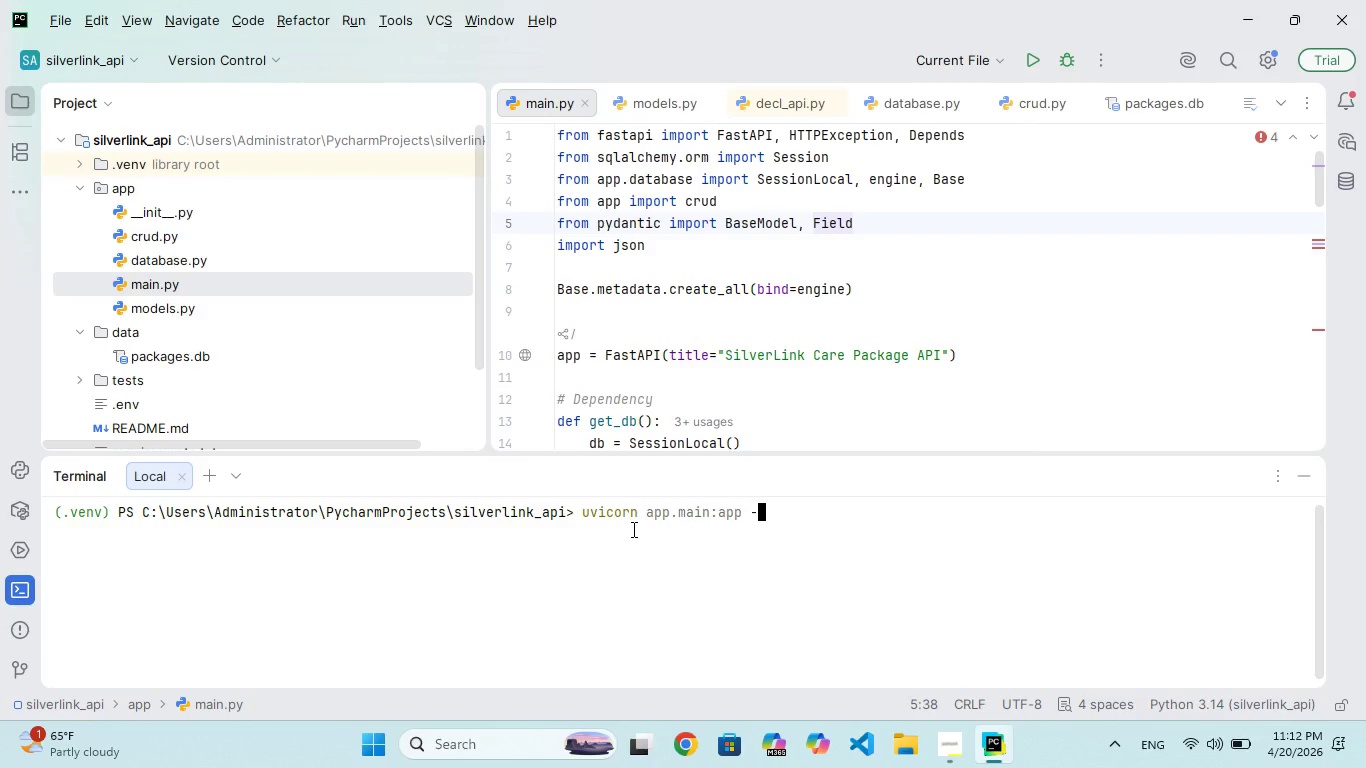 
hold_key(key=L, duration=0.31)
 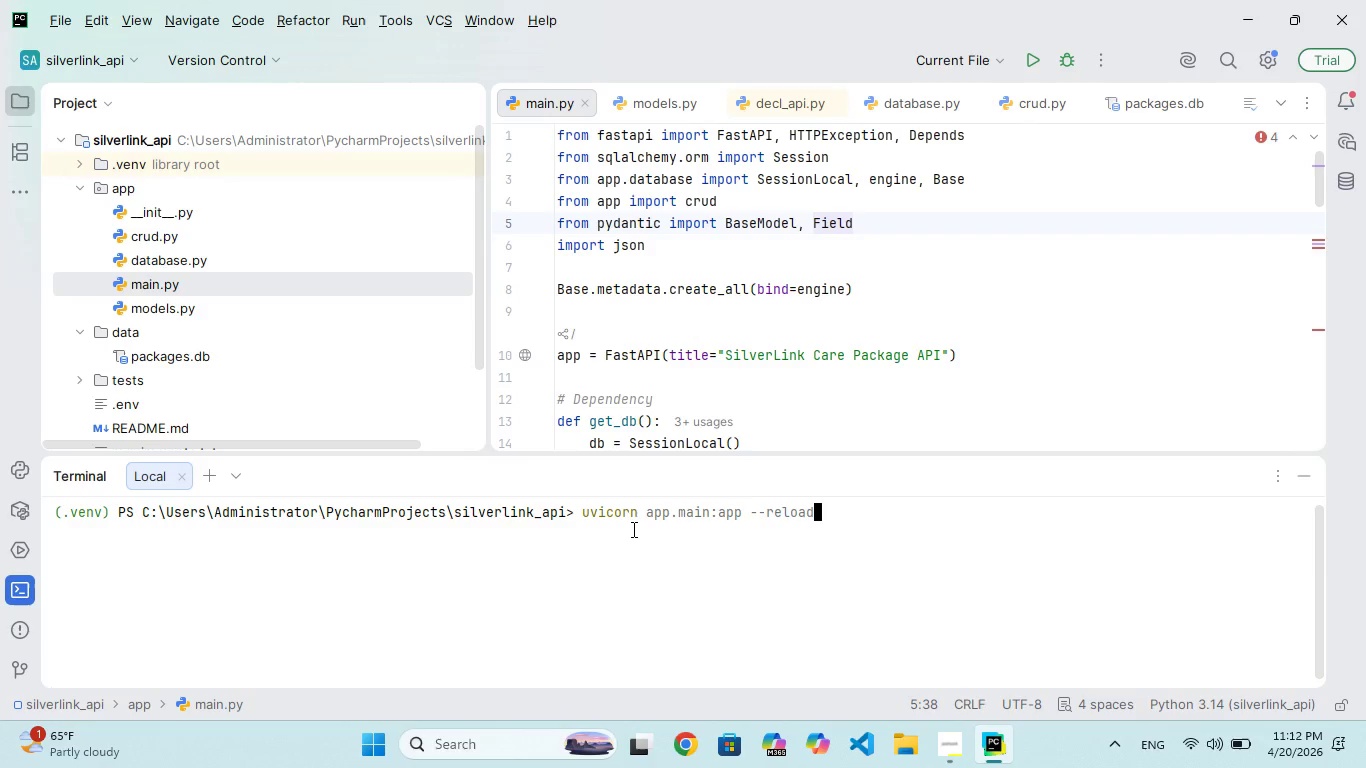 
key(Enter)
 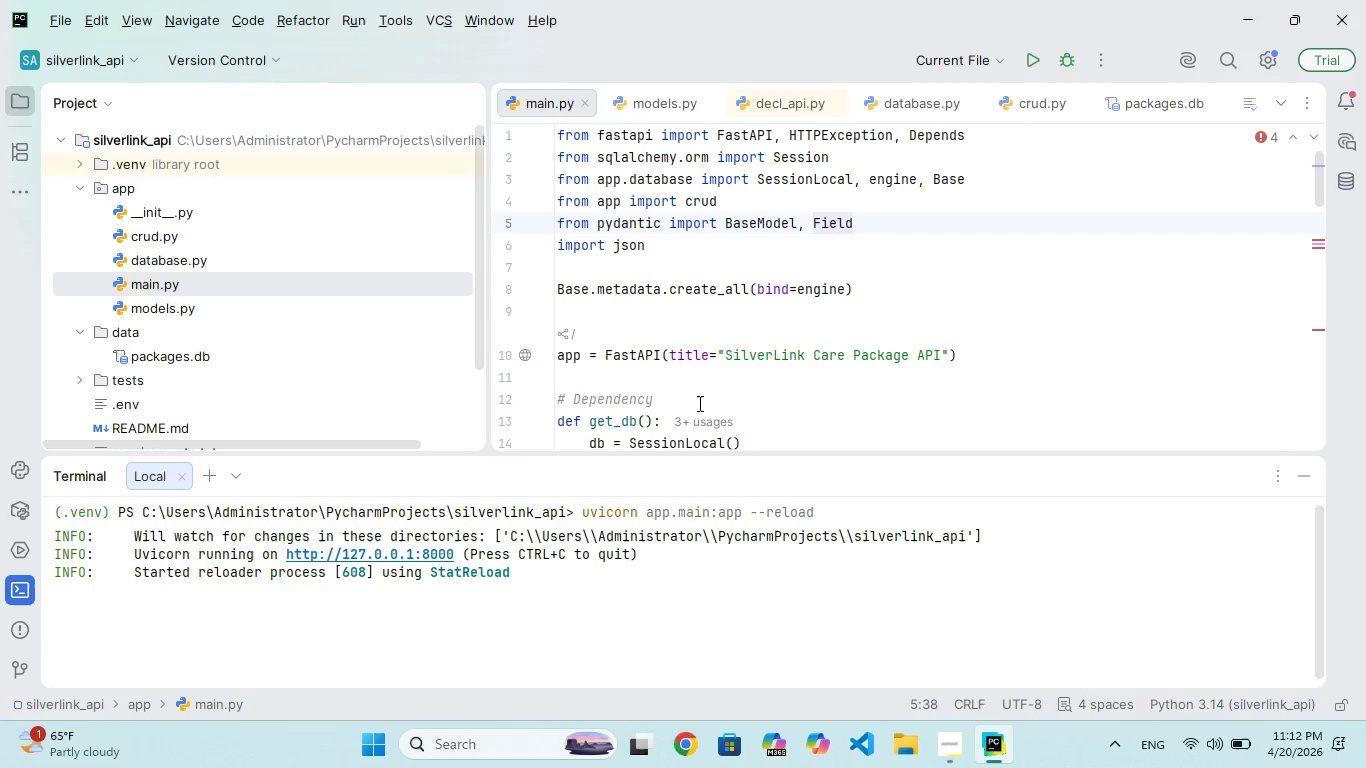 
wait(8.98)
 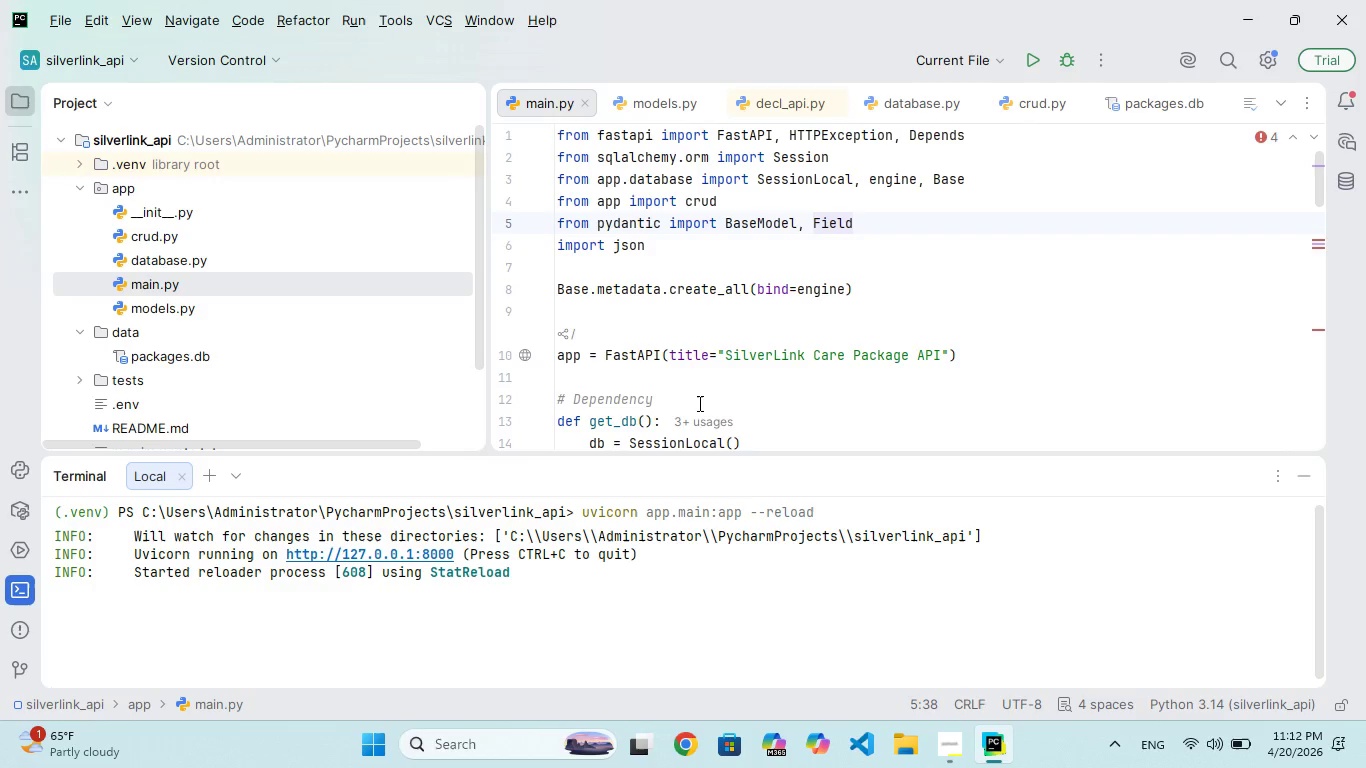 
scroll: coordinate [777, 603], scroll_direction: down, amount: 14.0
 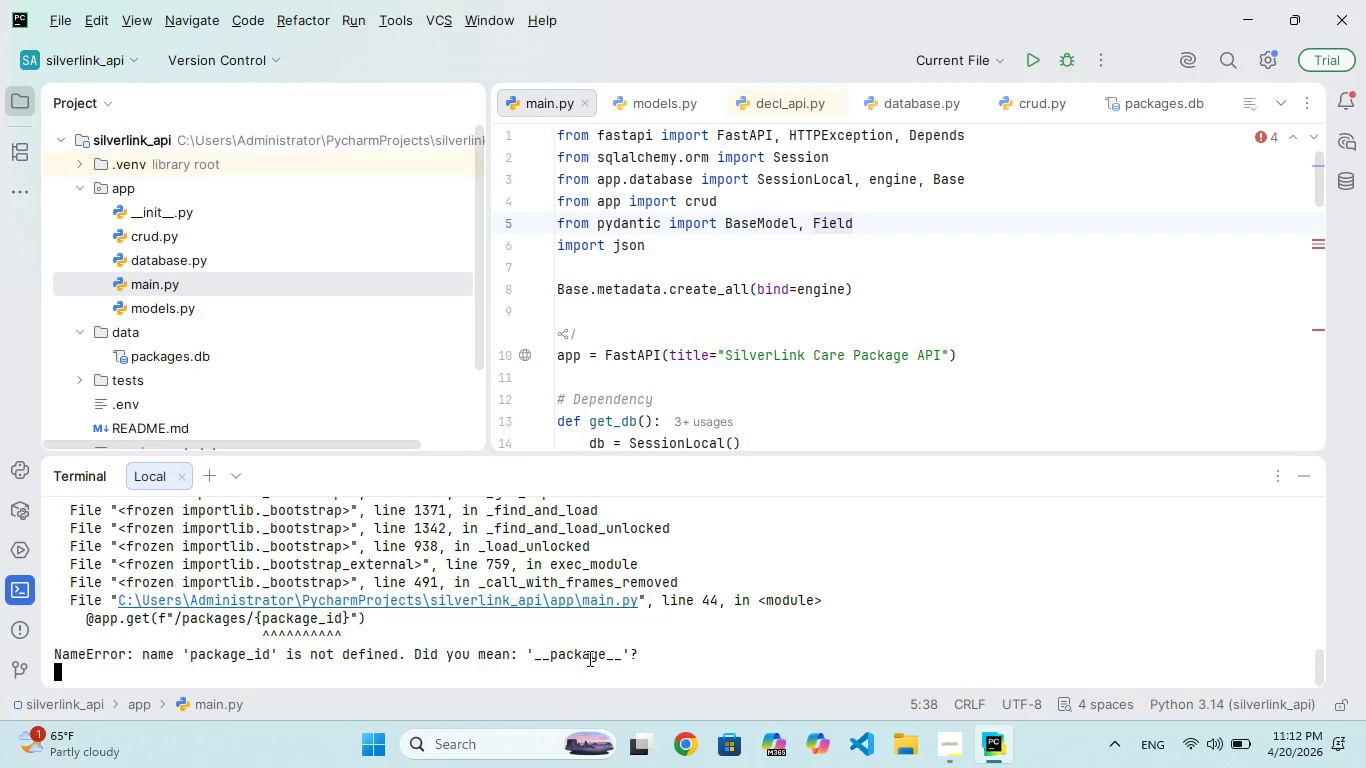 
left_click([622, 597])
 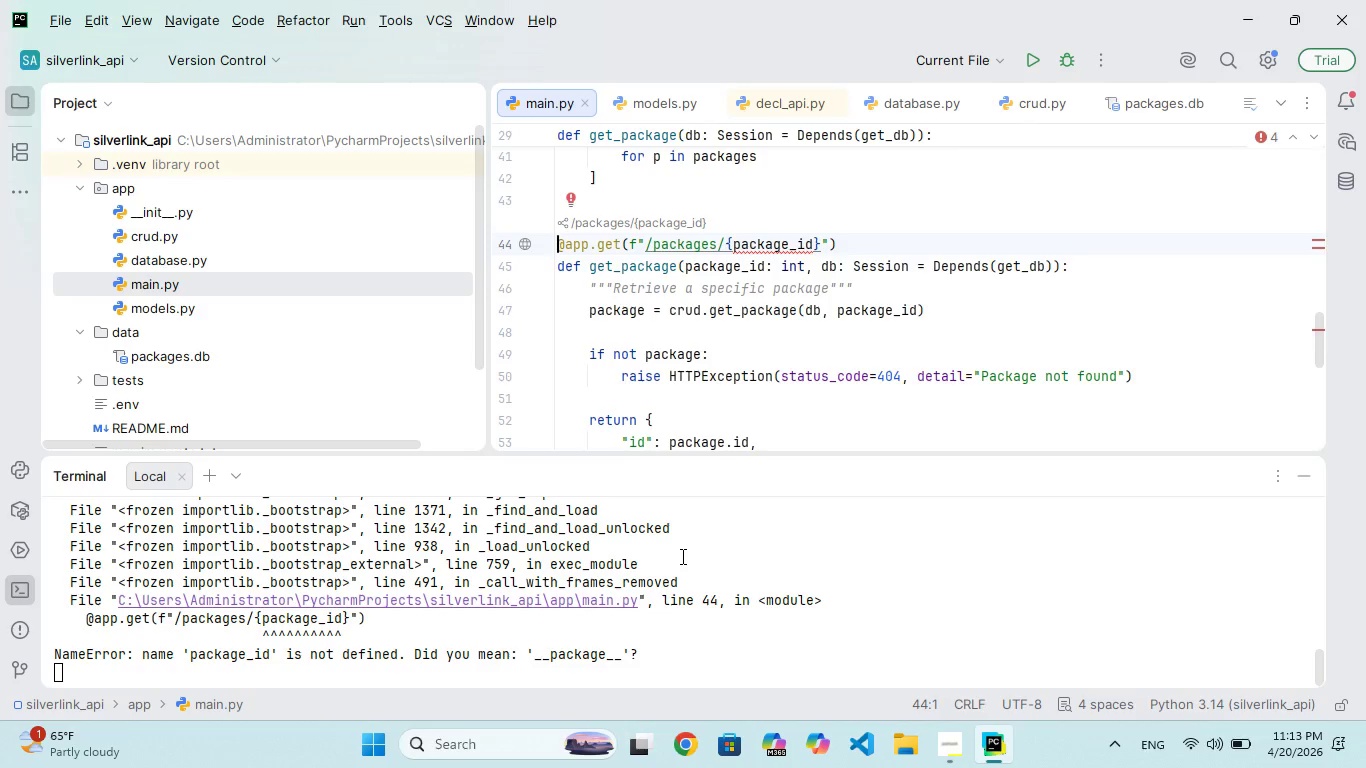 
wait(30.67)
 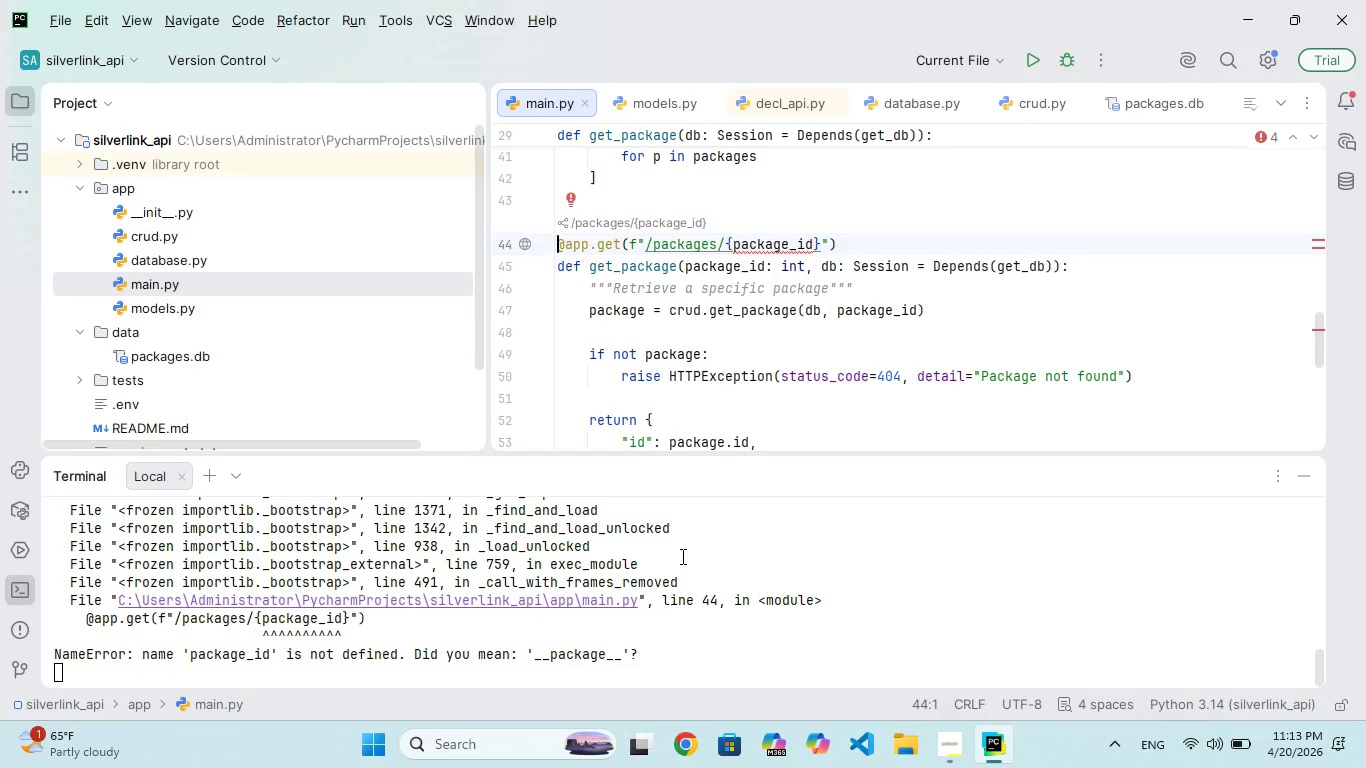 
type(ye)
 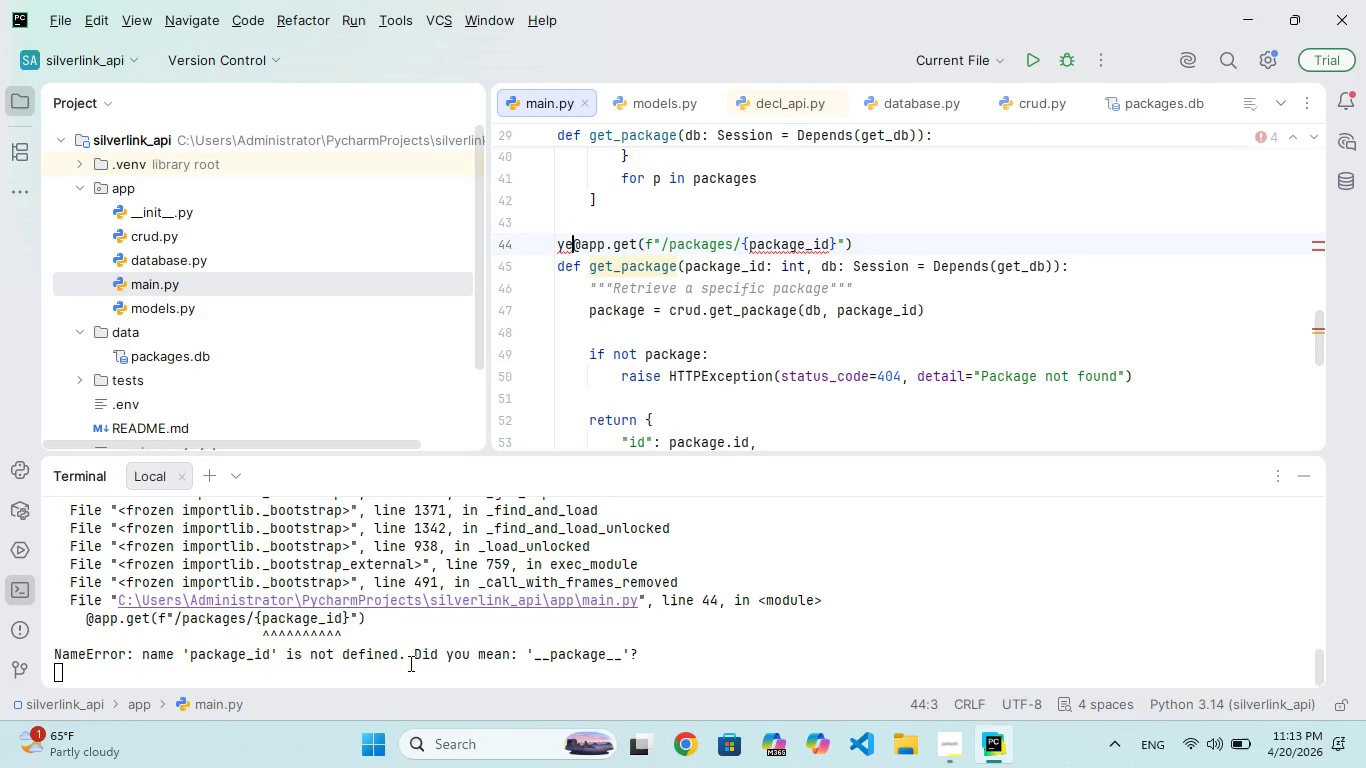 
left_click([410, 664])
 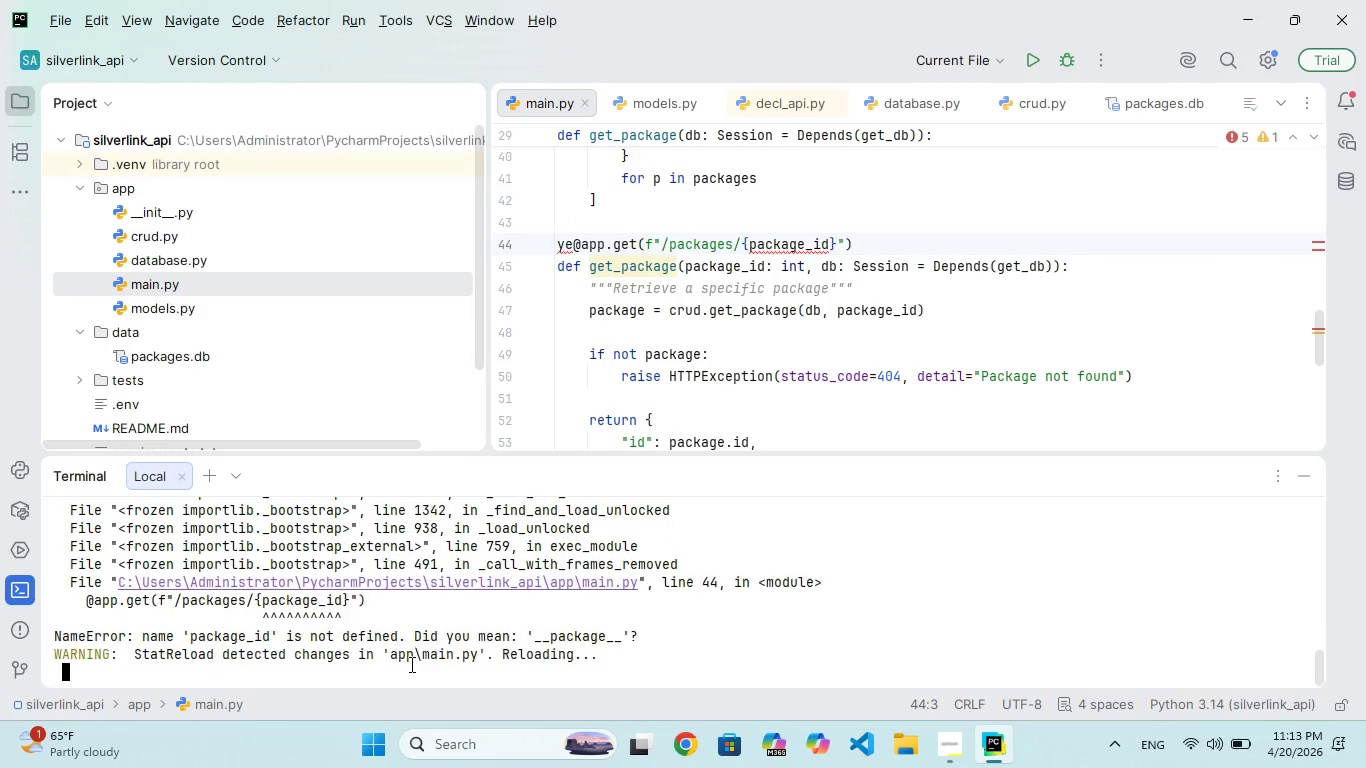 
key(Y)
 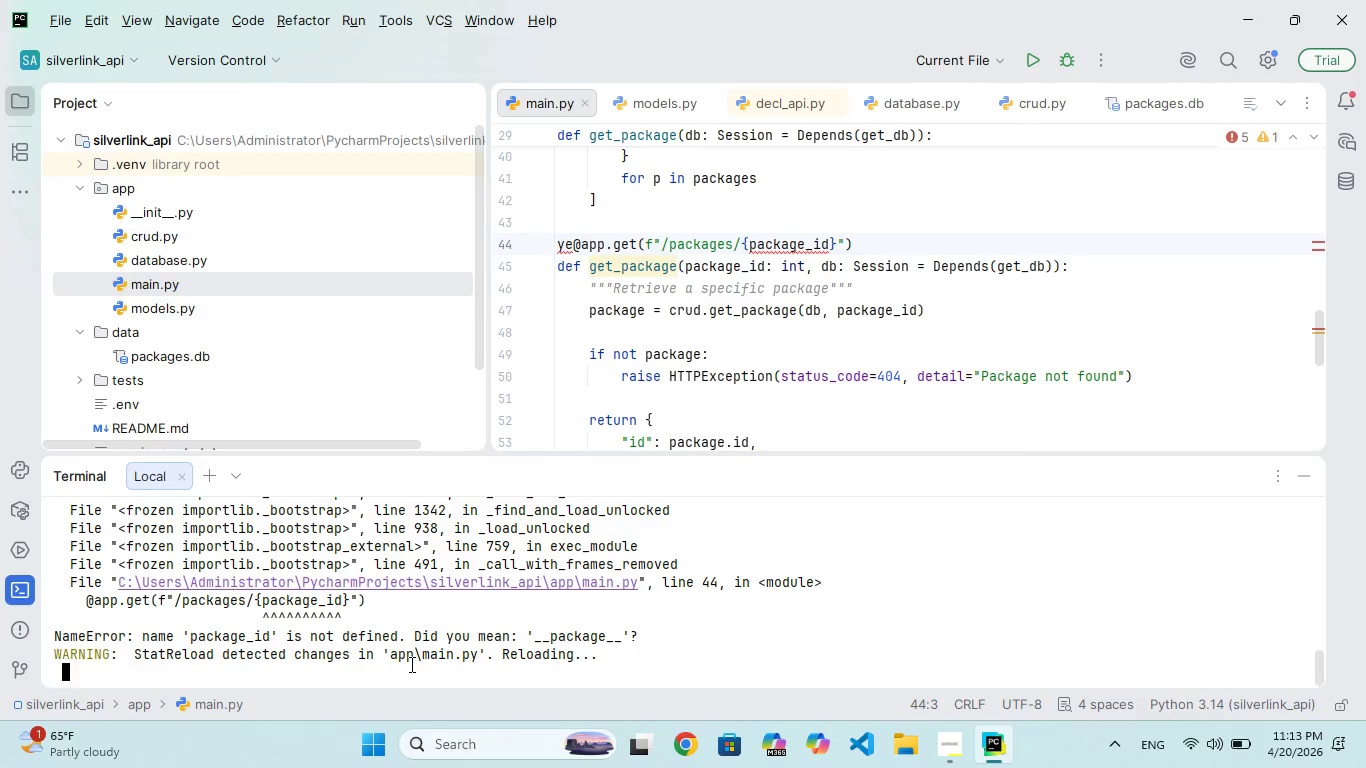 
hold_key(key=Enter, duration=0.42)
 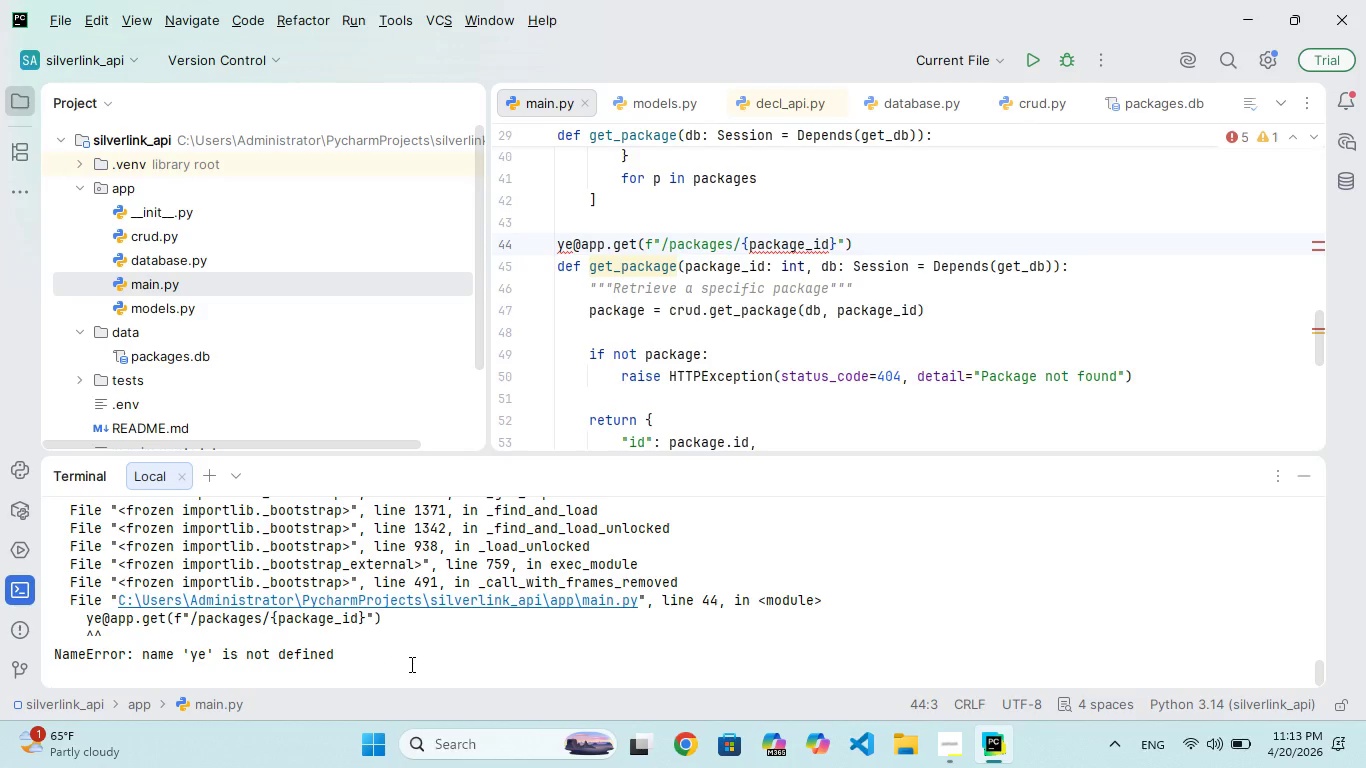 
wait(6.03)
 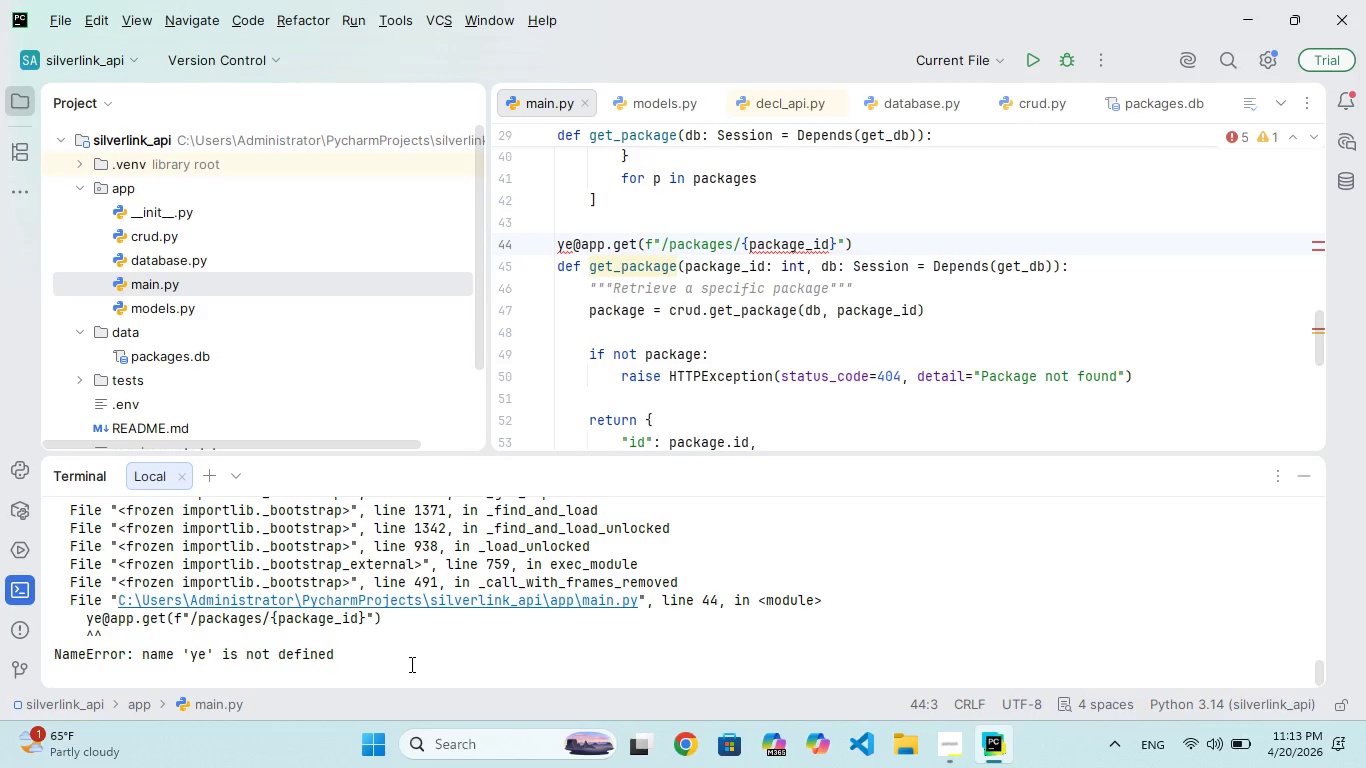 
type(yy)
 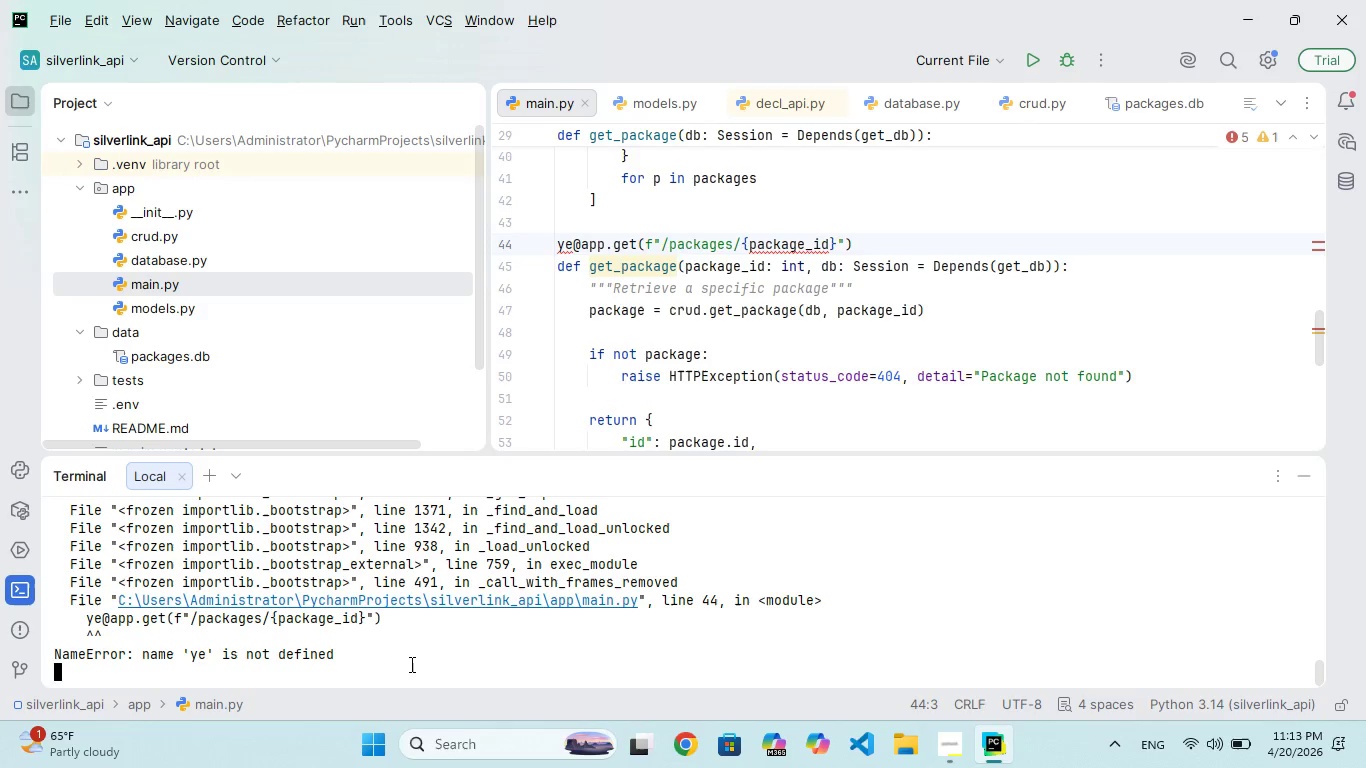 
hold_key(key=Enter, duration=0.53)
 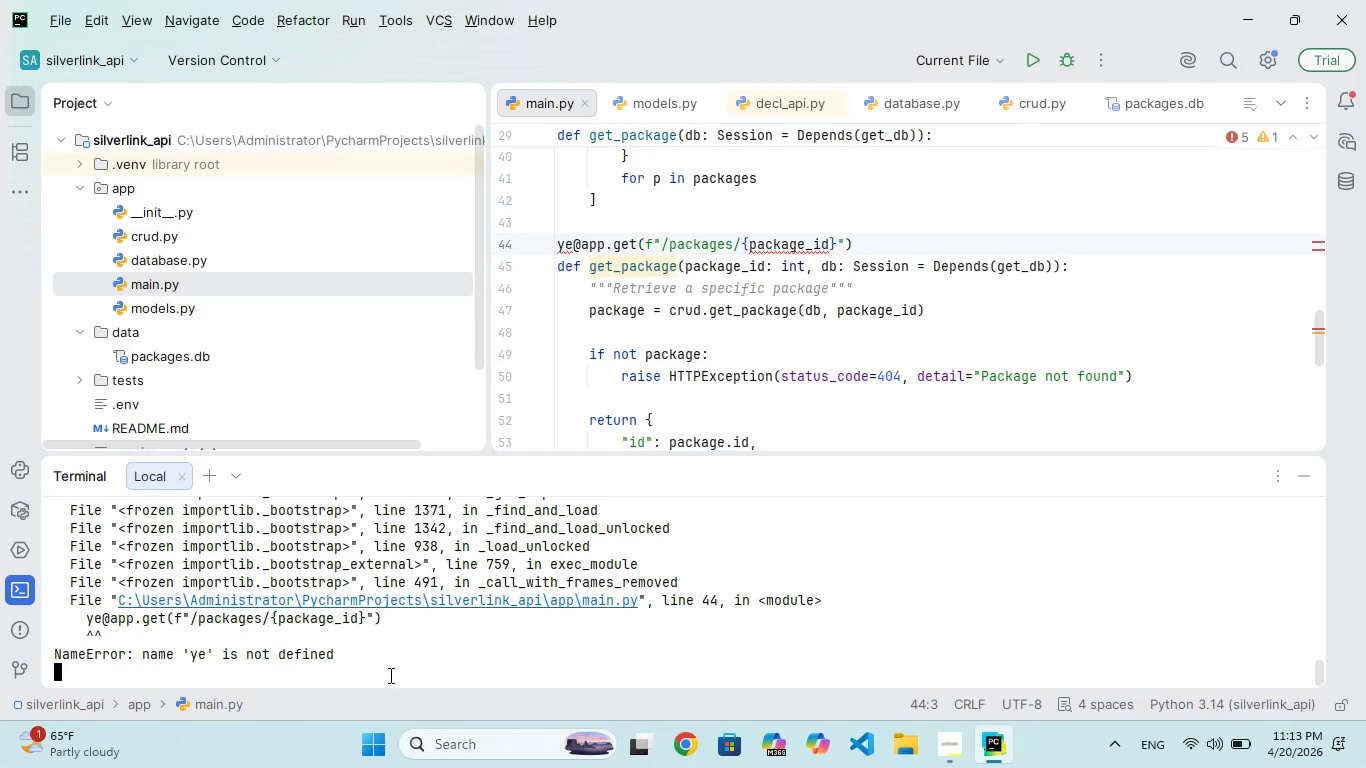 
double_click([390, 675])
 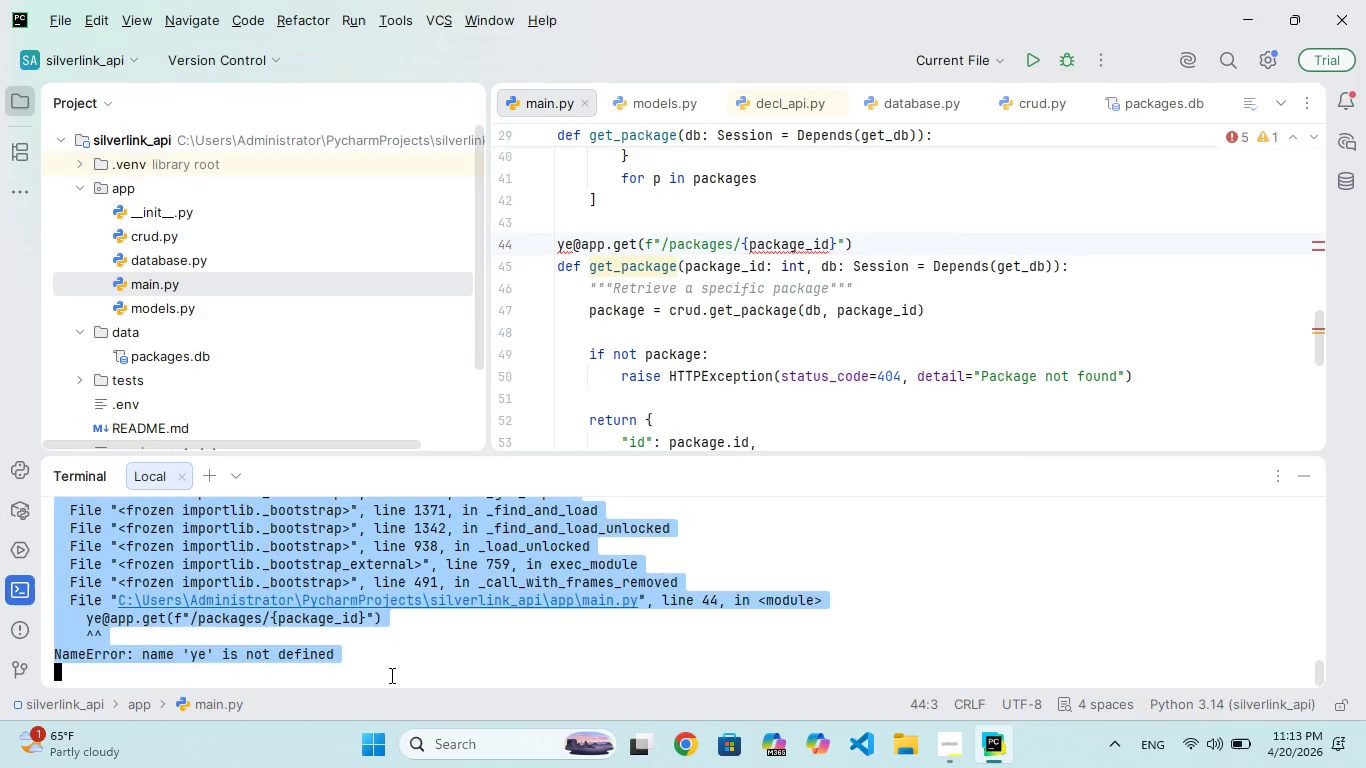 
type(yy)
 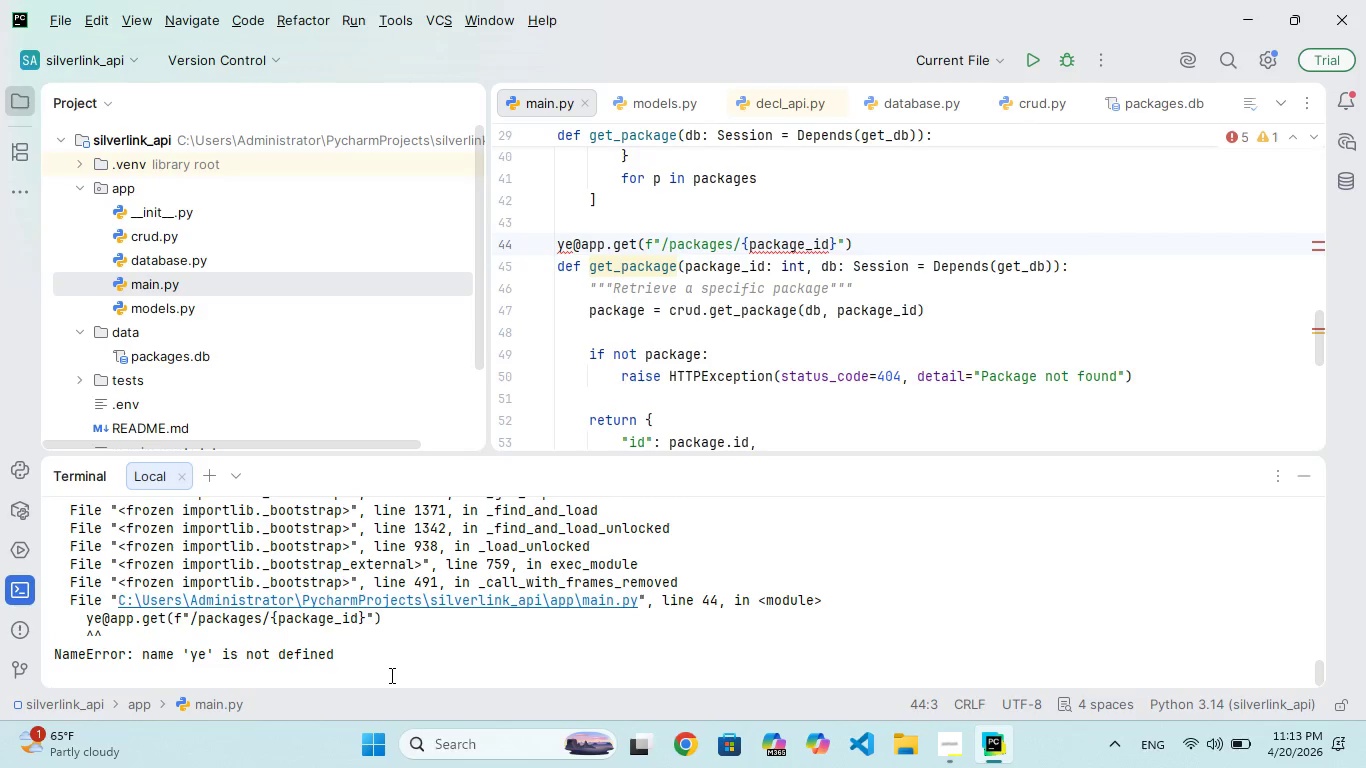 
key(Enter)
 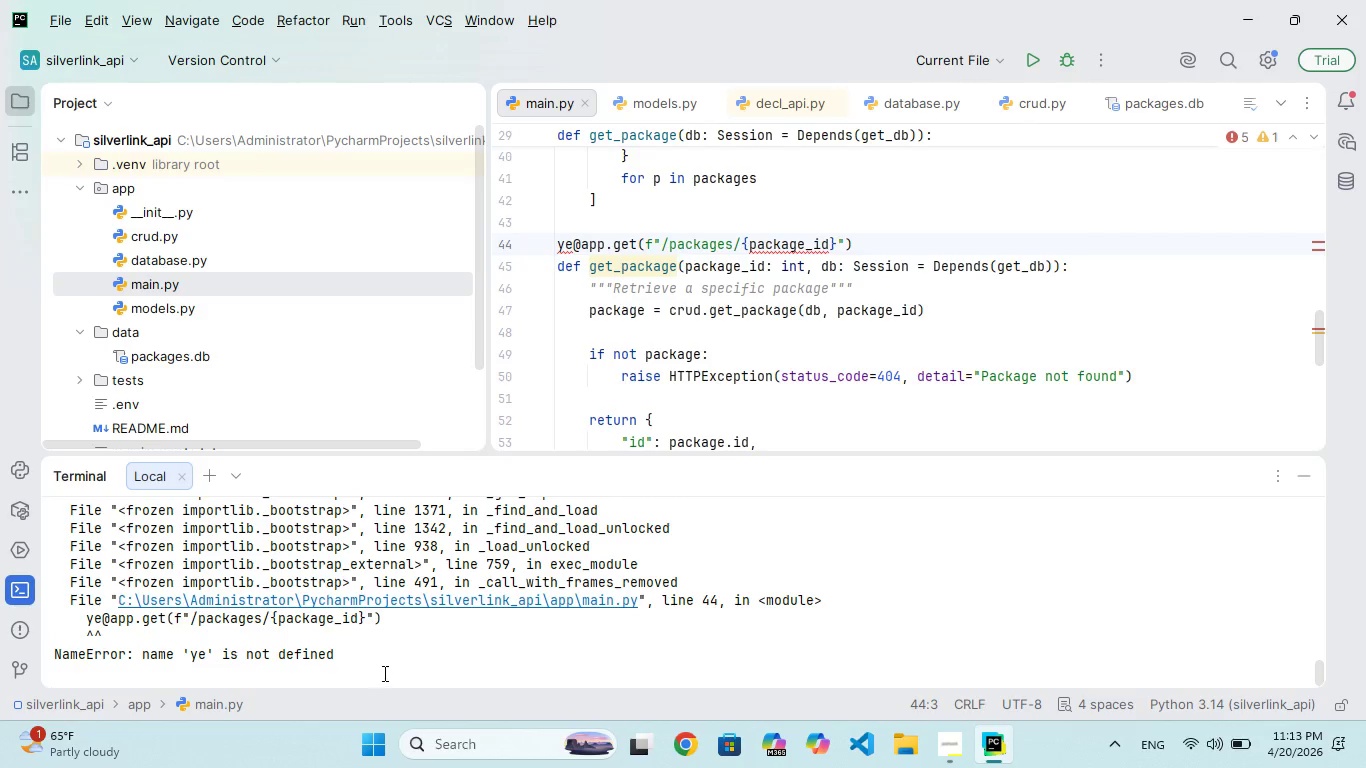 
left_click([382, 673])
 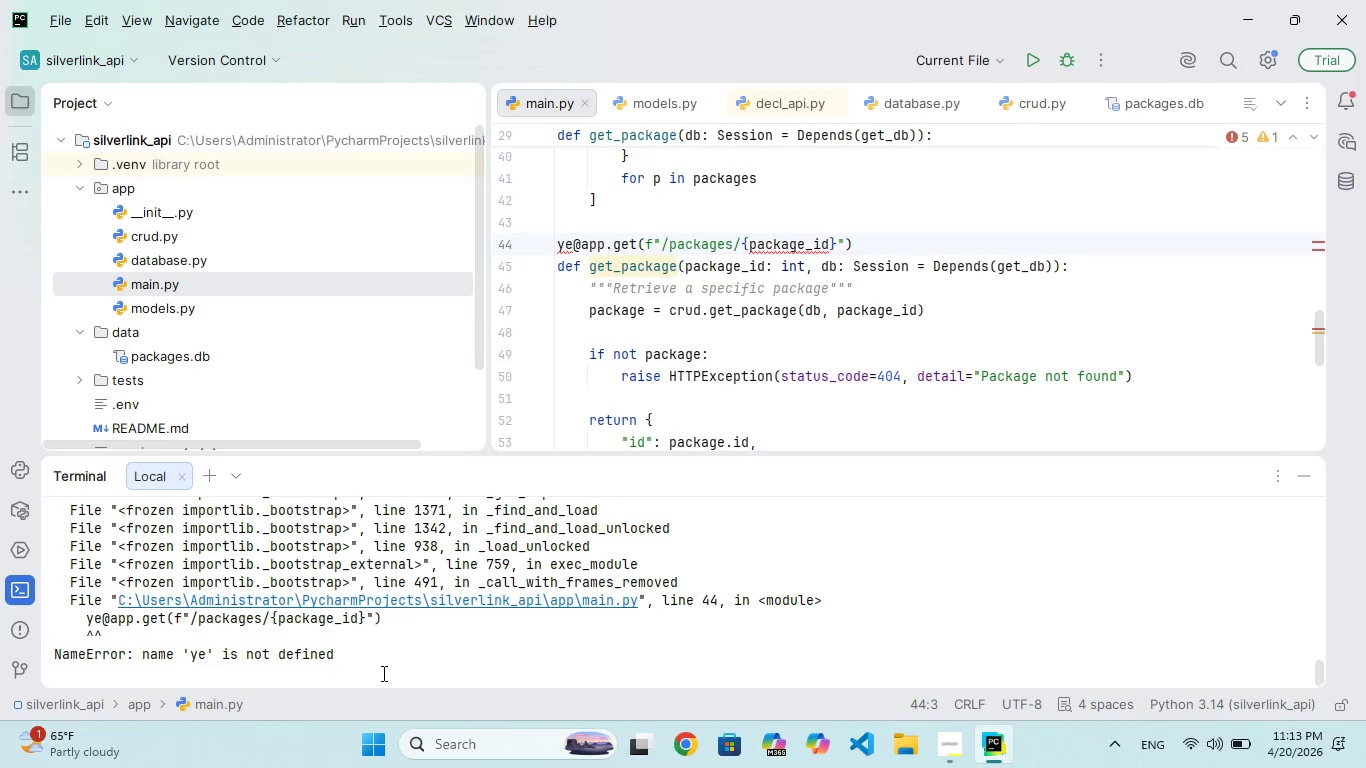 
key(Control+C)
 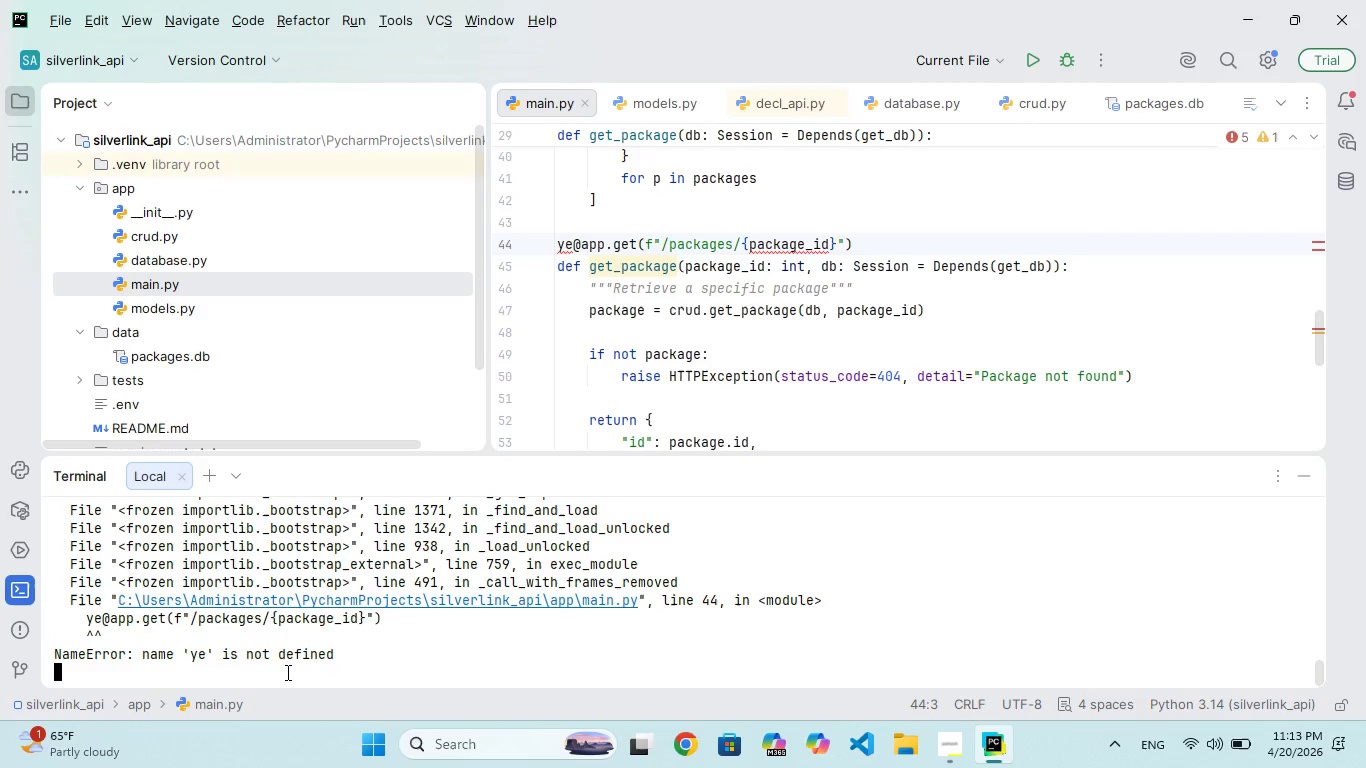 
double_click([286, 672])
 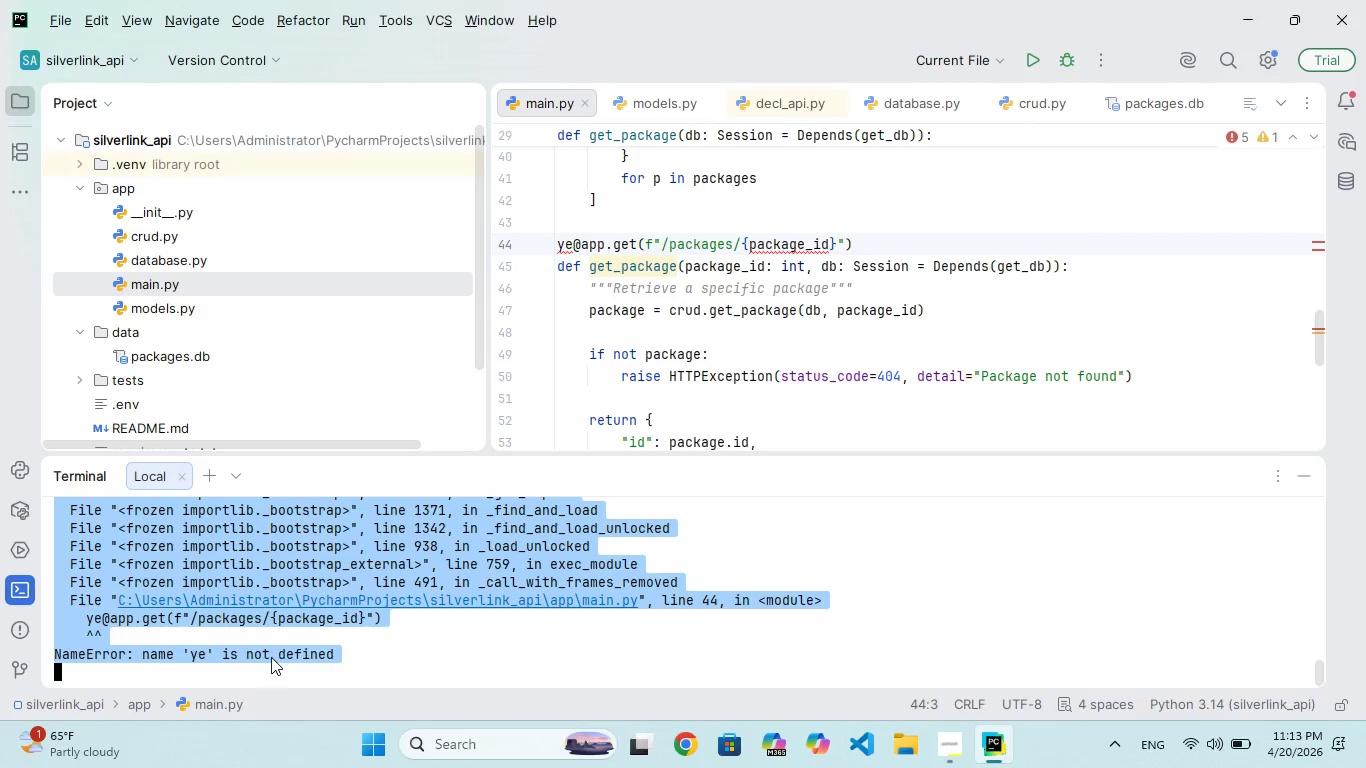 
left_click([271, 657])
 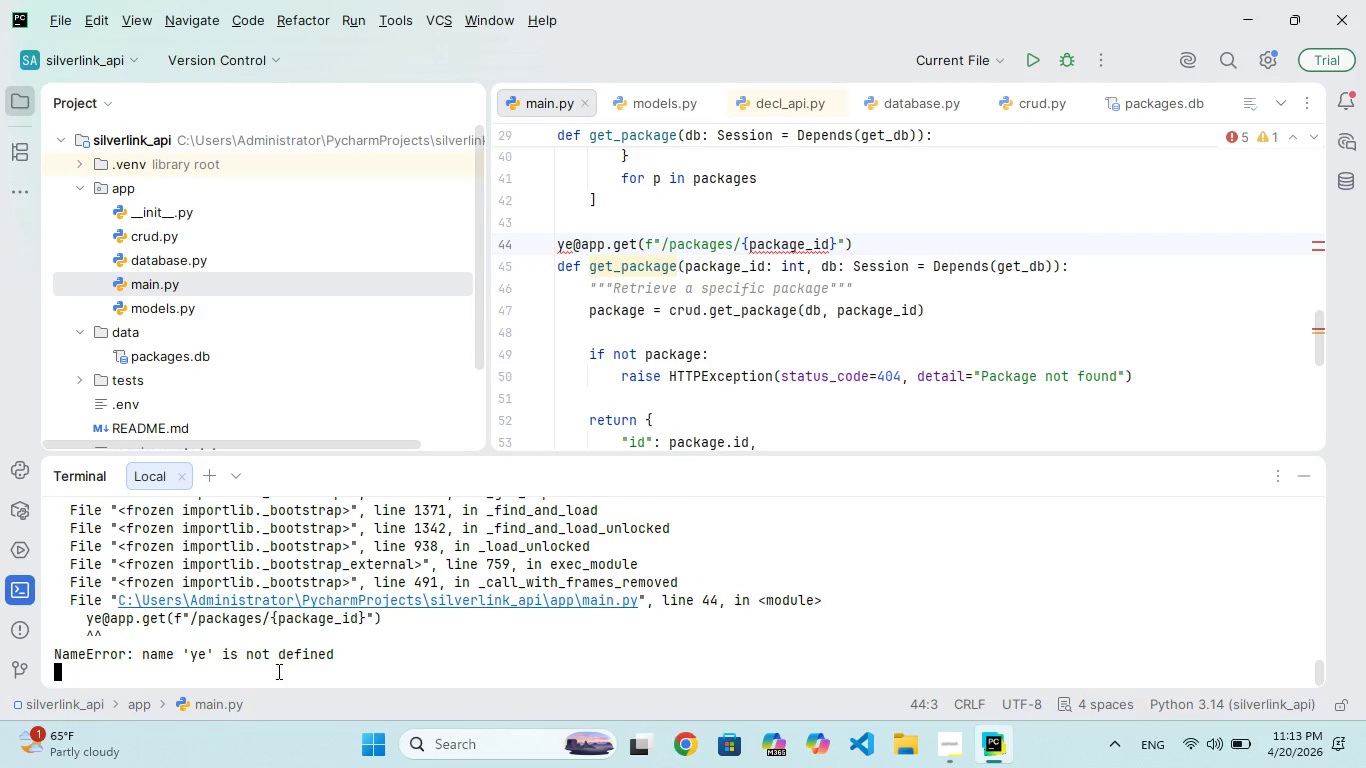 
left_click([277, 671])
 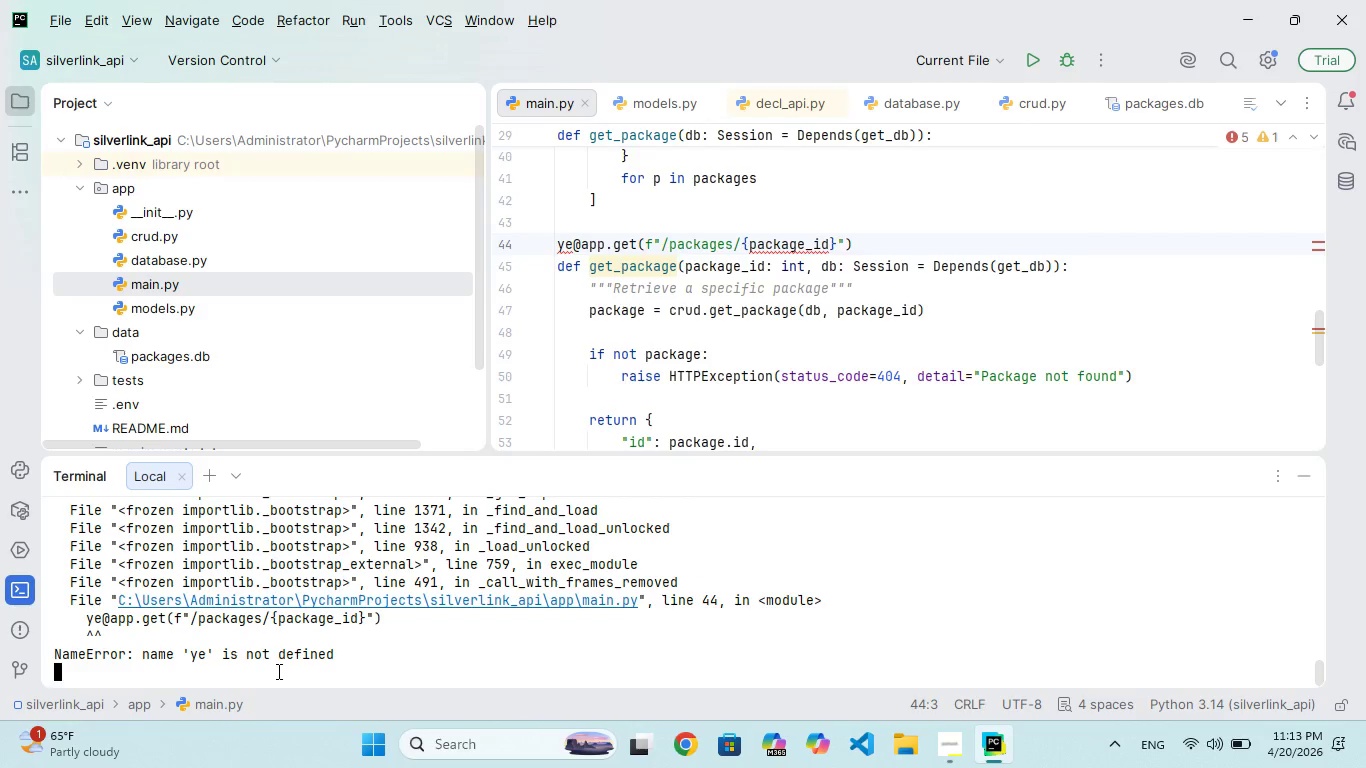 
hold_key(key=ControlLeft, duration=0.84)
 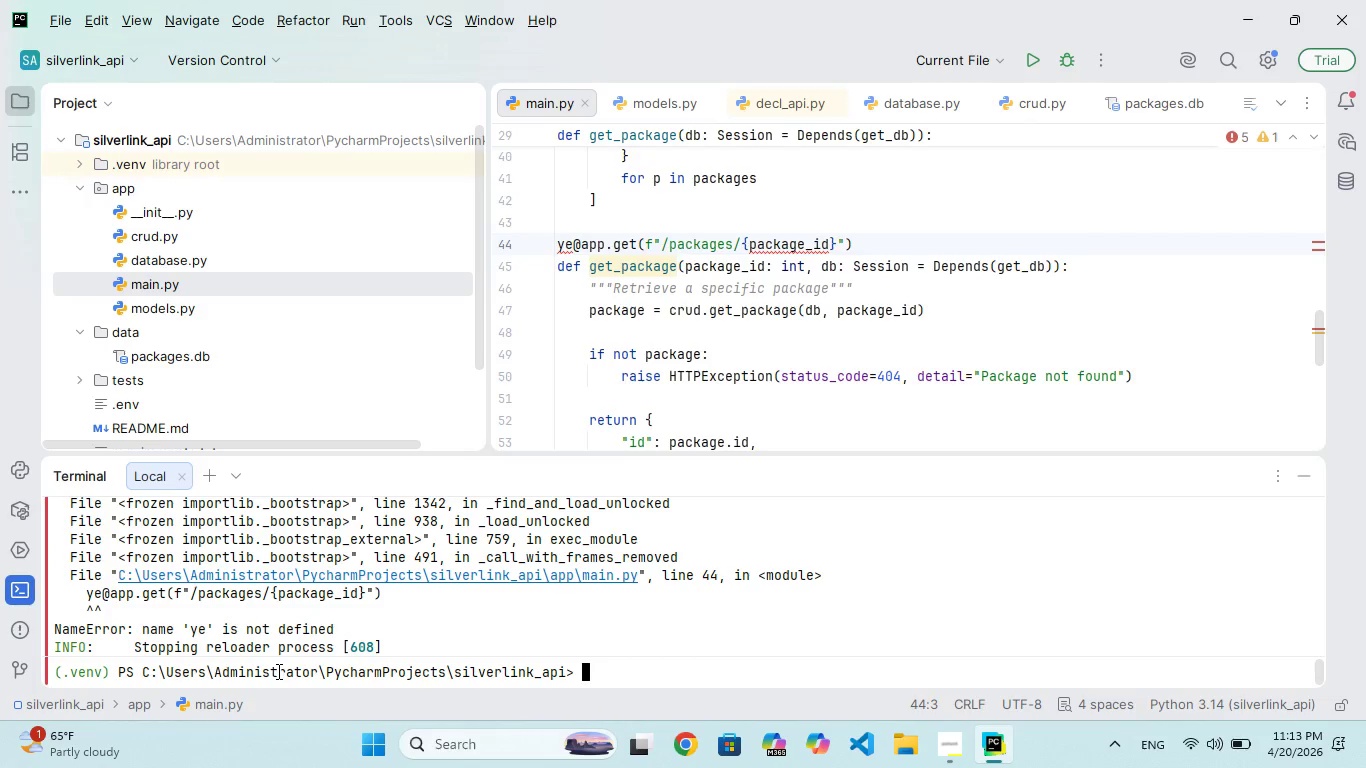 
hold_key(key=C, duration=0.36)
 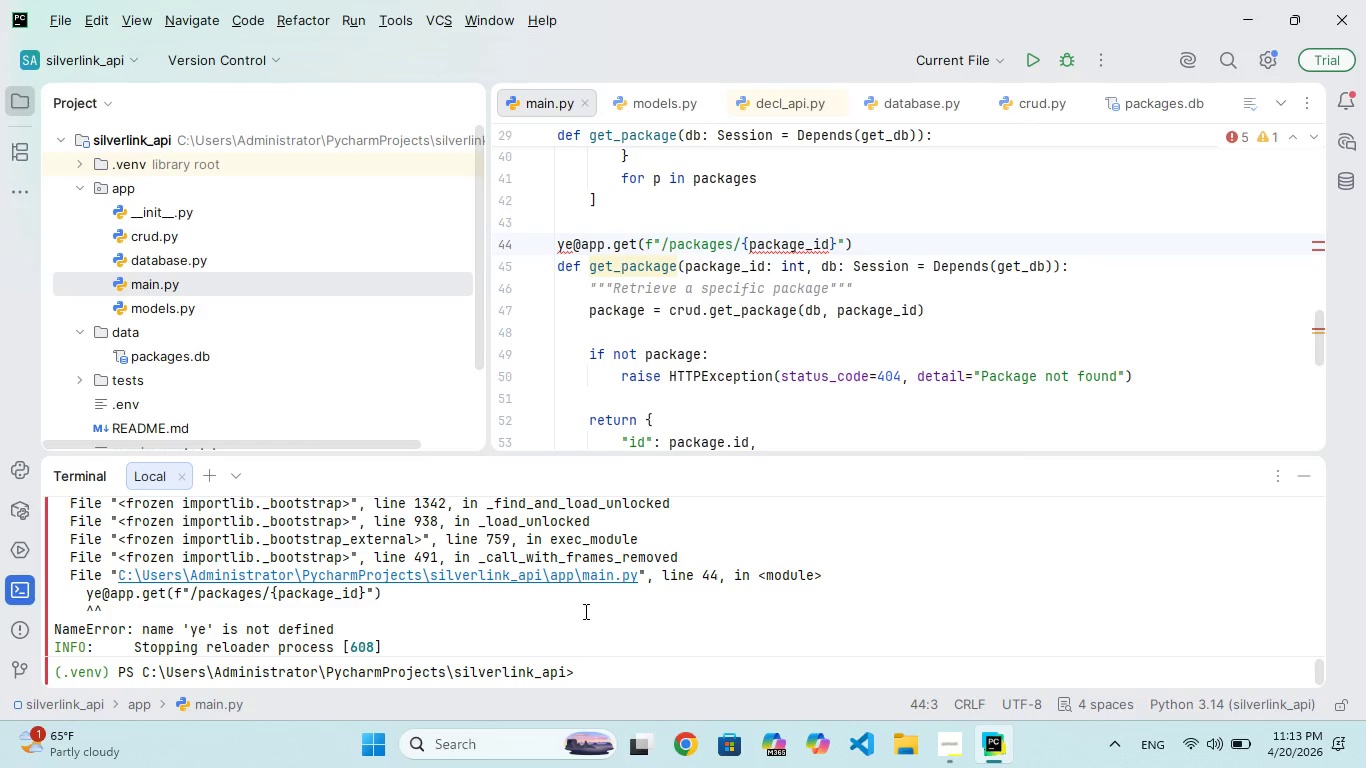 
type(cl)
 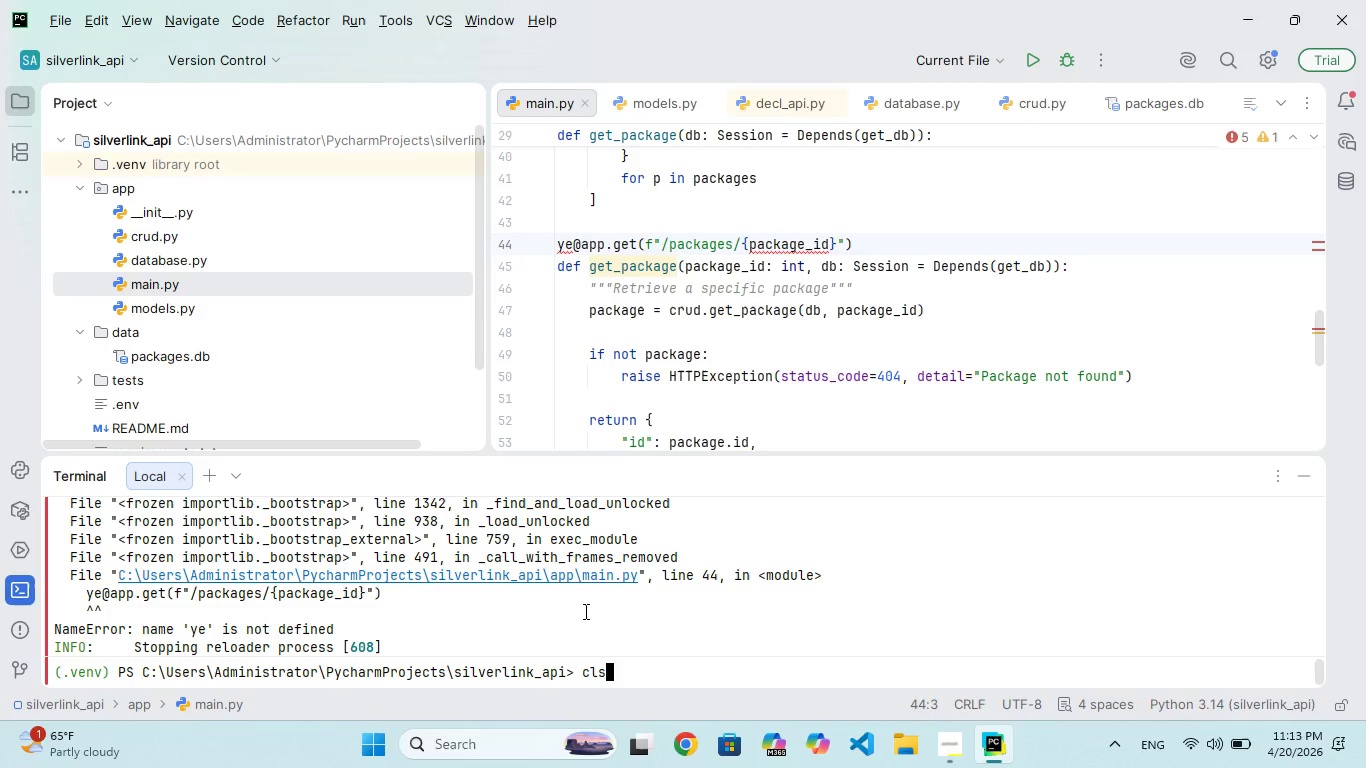 
hold_key(key=S, duration=0.33)
 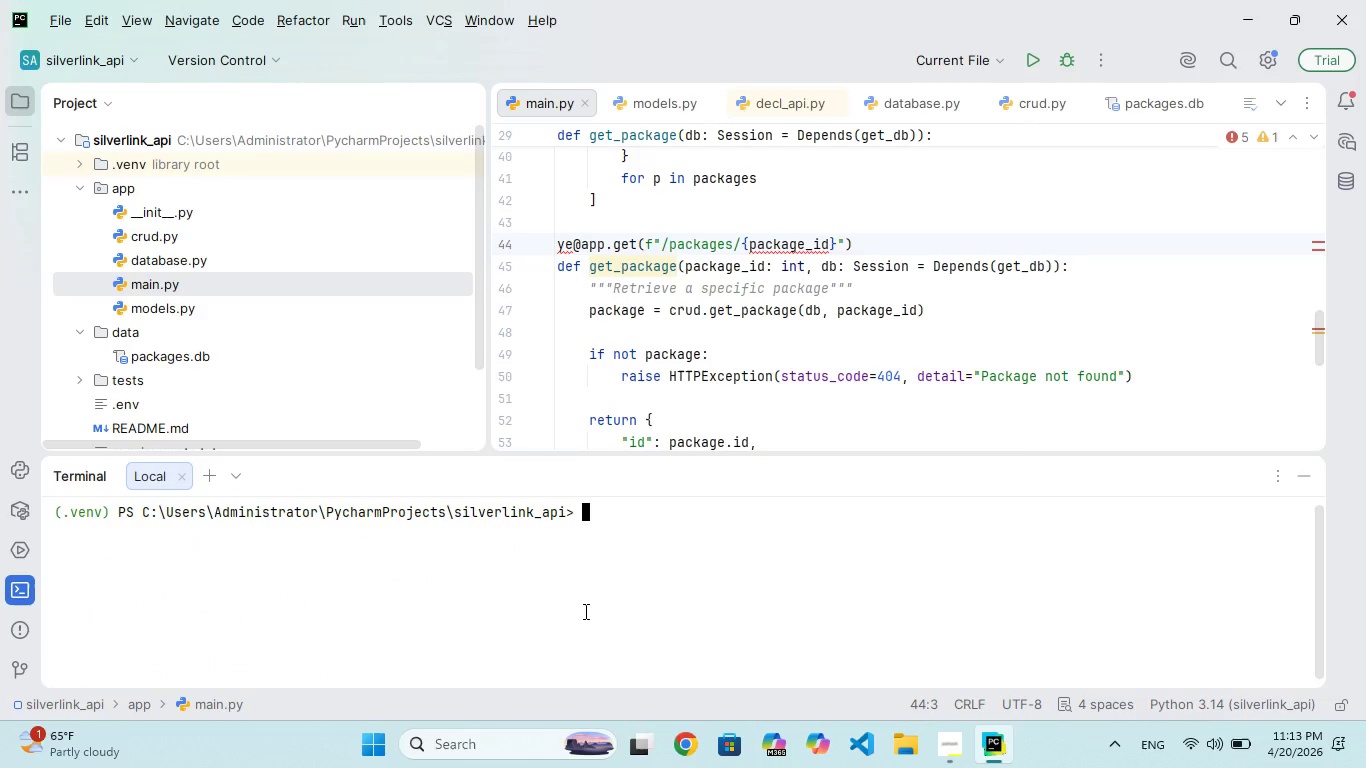 
key(Enter)
 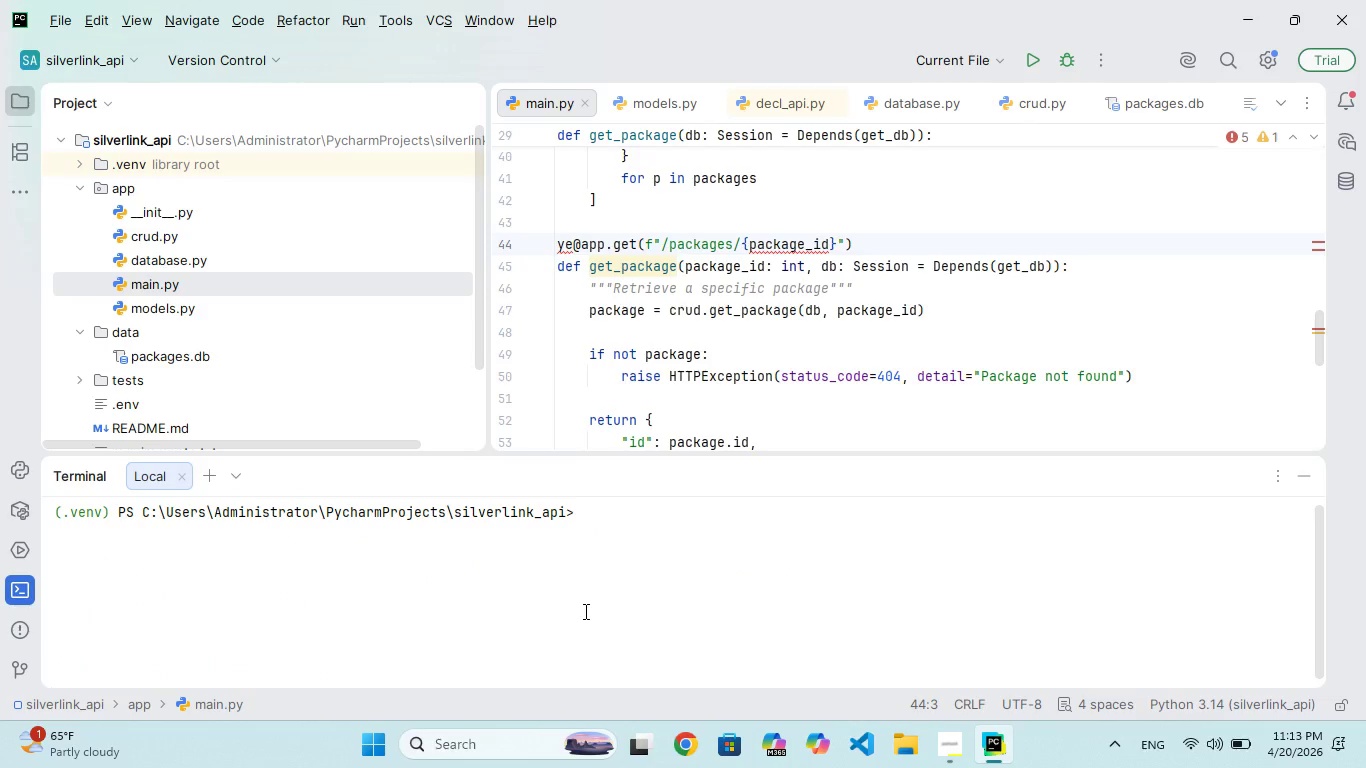 
type(cls)
 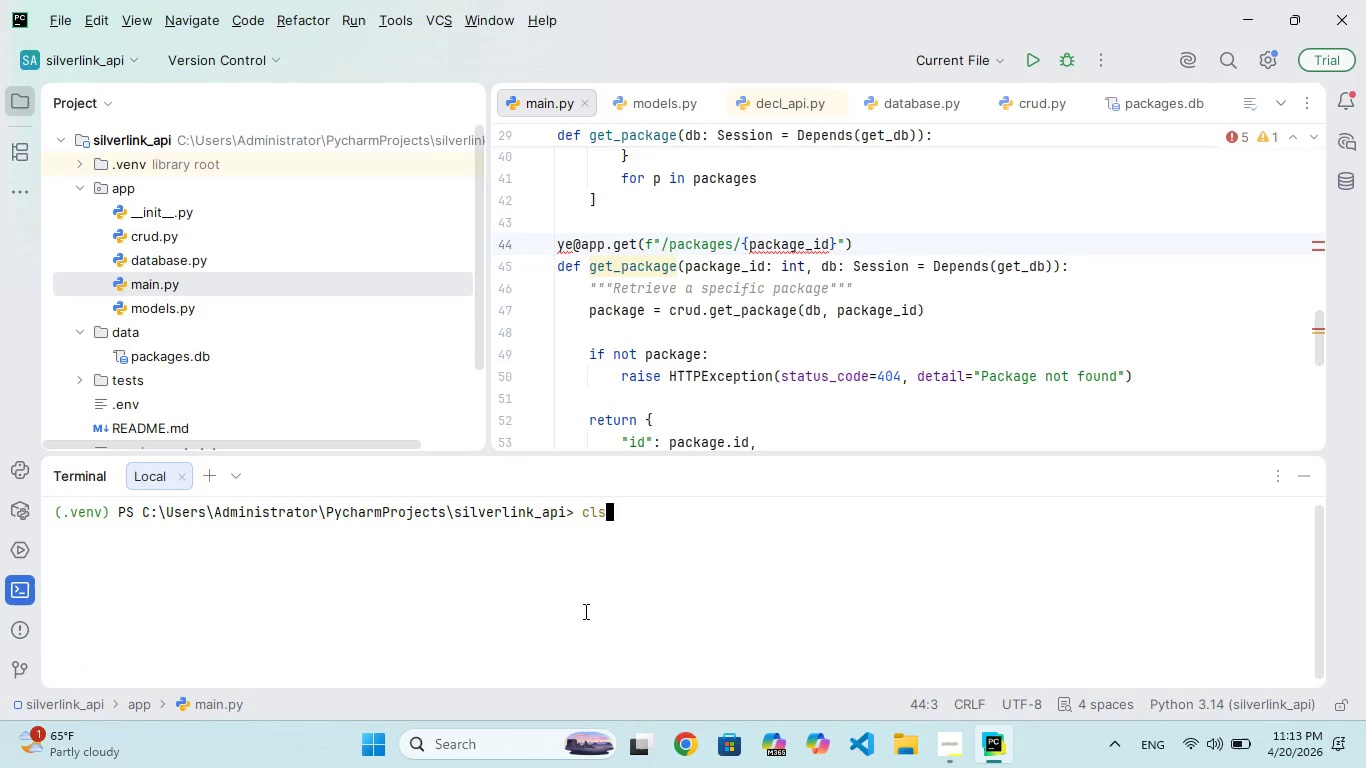 
key(Enter)
 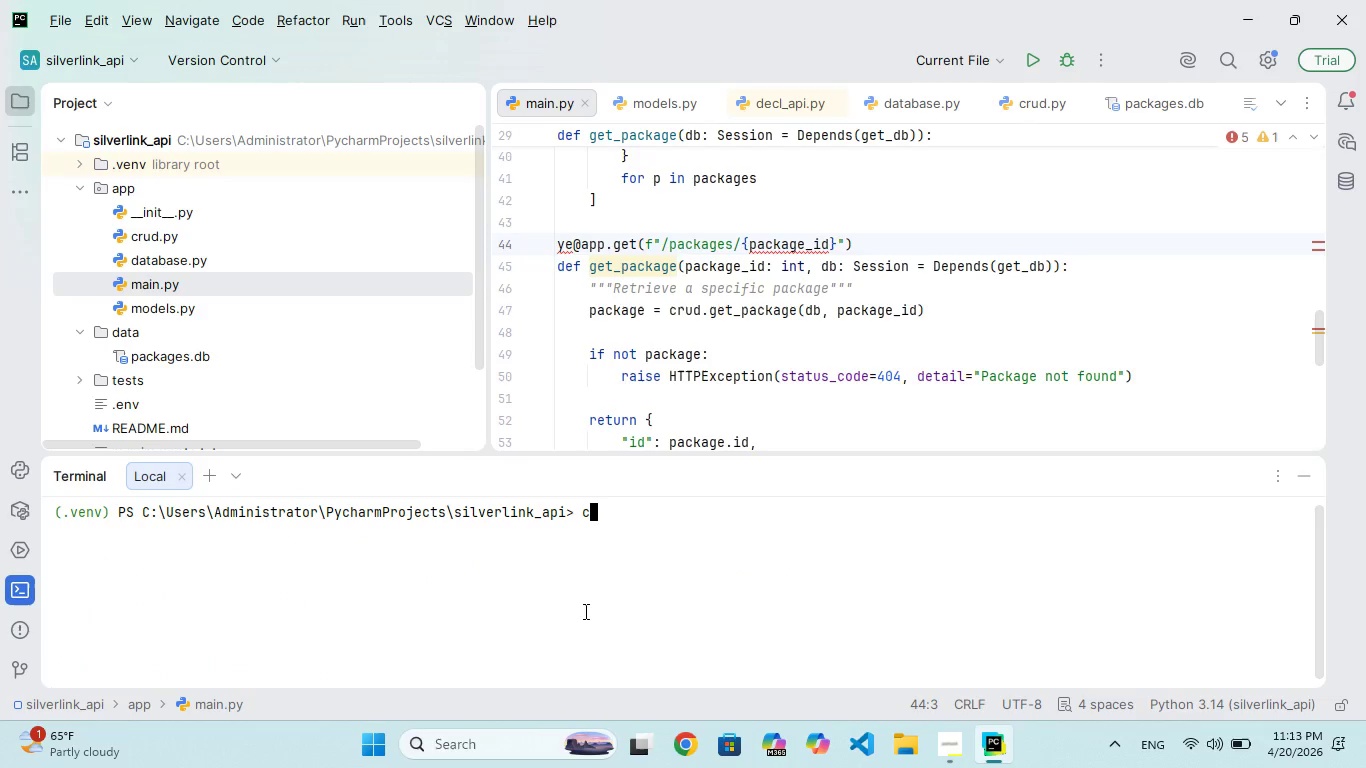 
hold_key(key=C, duration=0.38)
 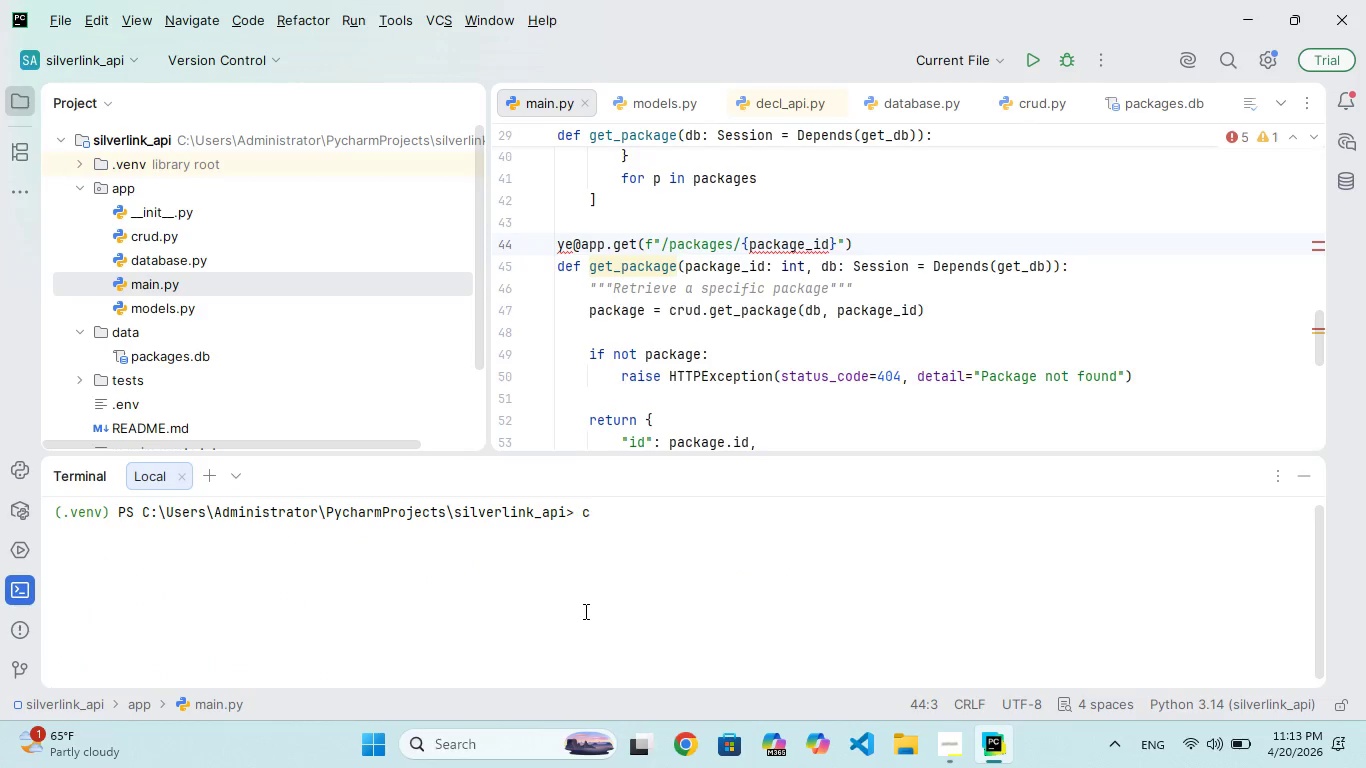 
key(L)
 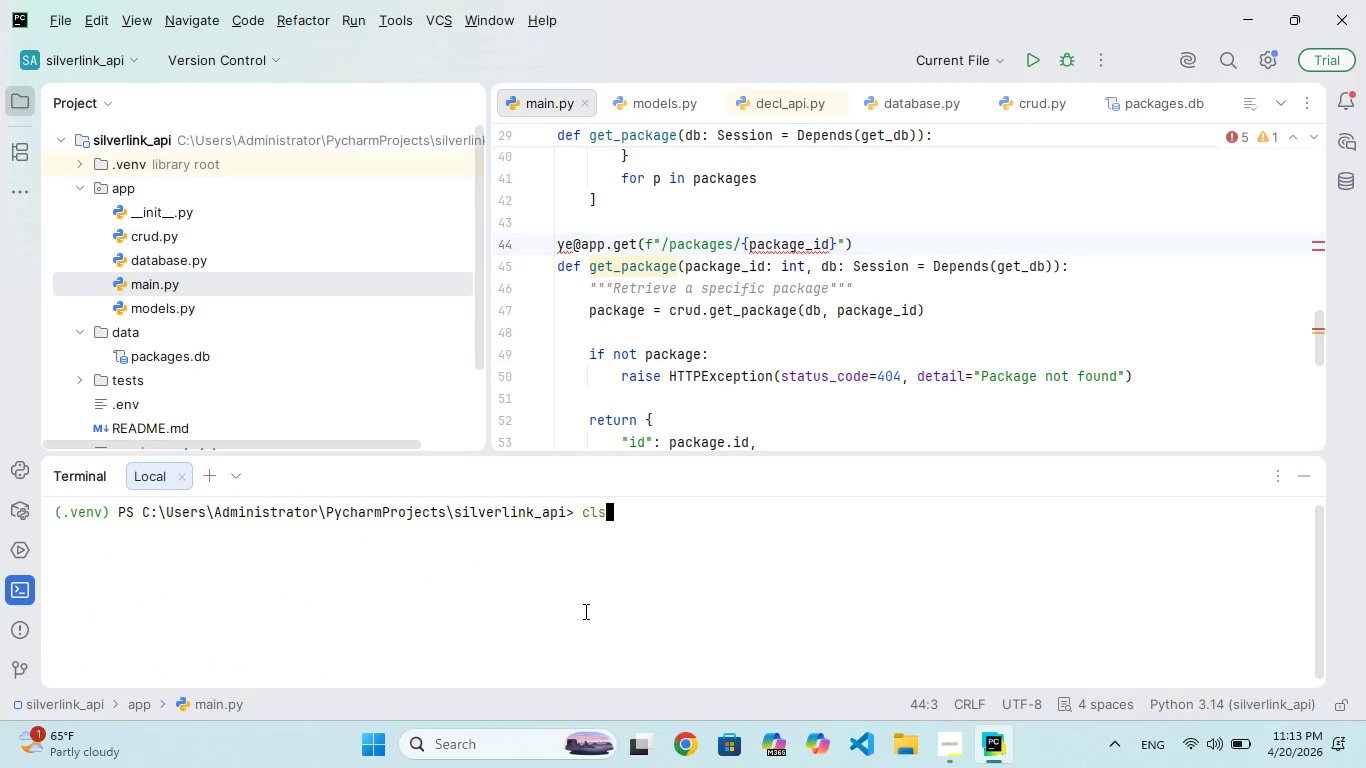 
hold_key(key=S, duration=0.31)
 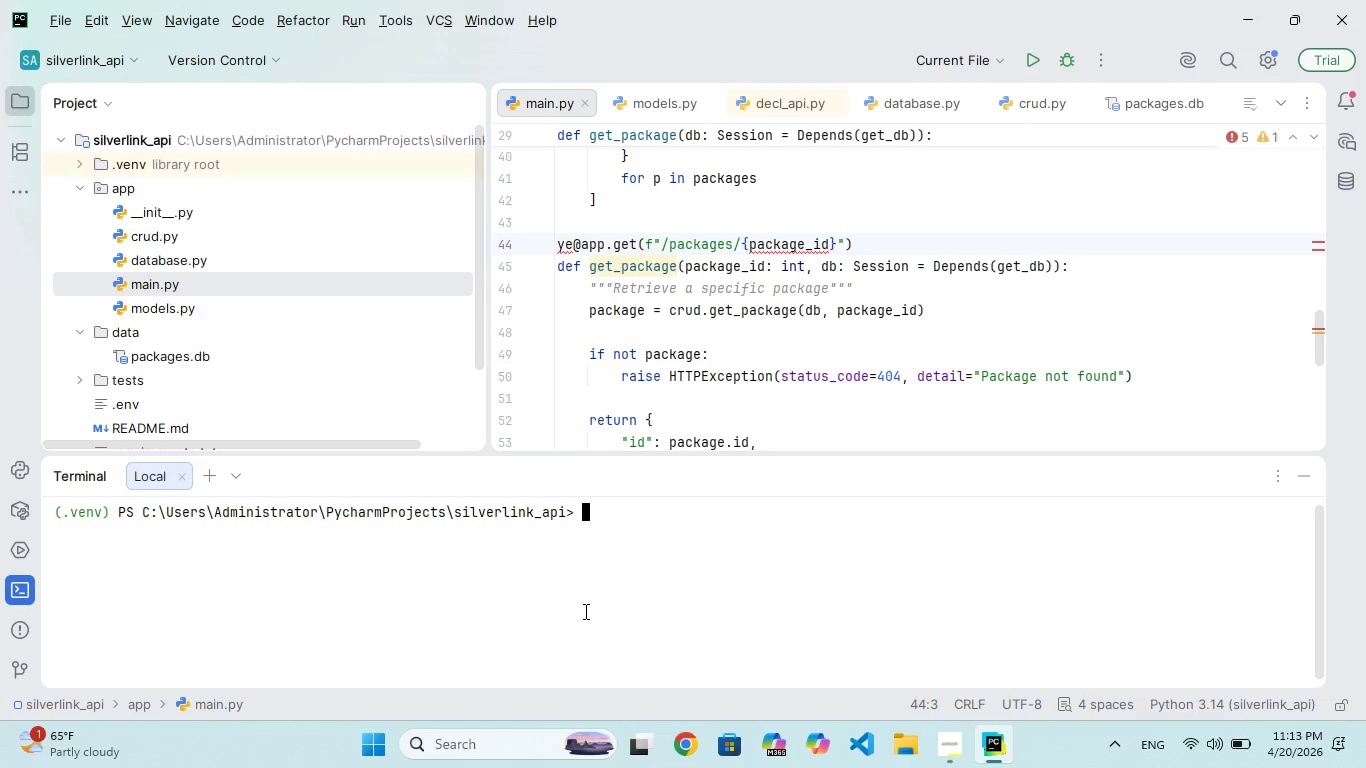 
key(Enter)
 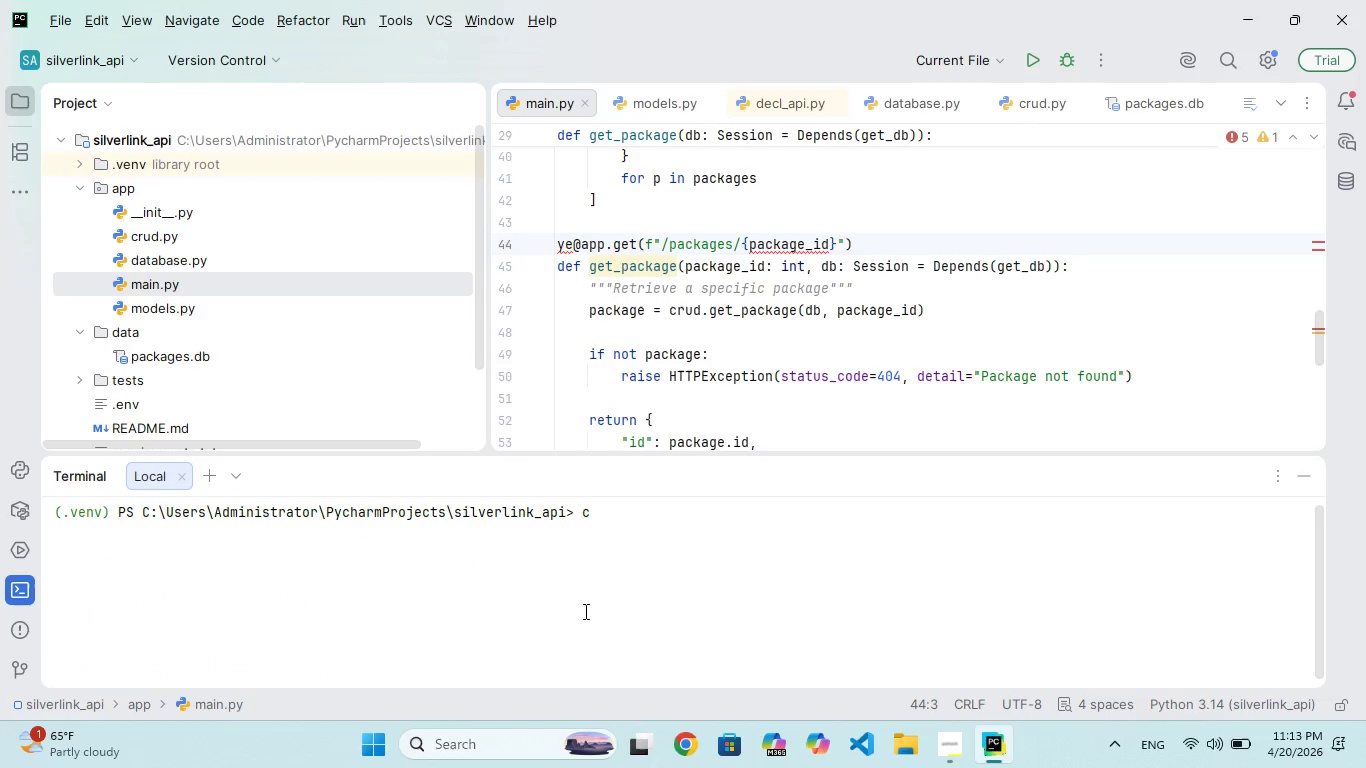 
hold_key(key=C, duration=0.42)
 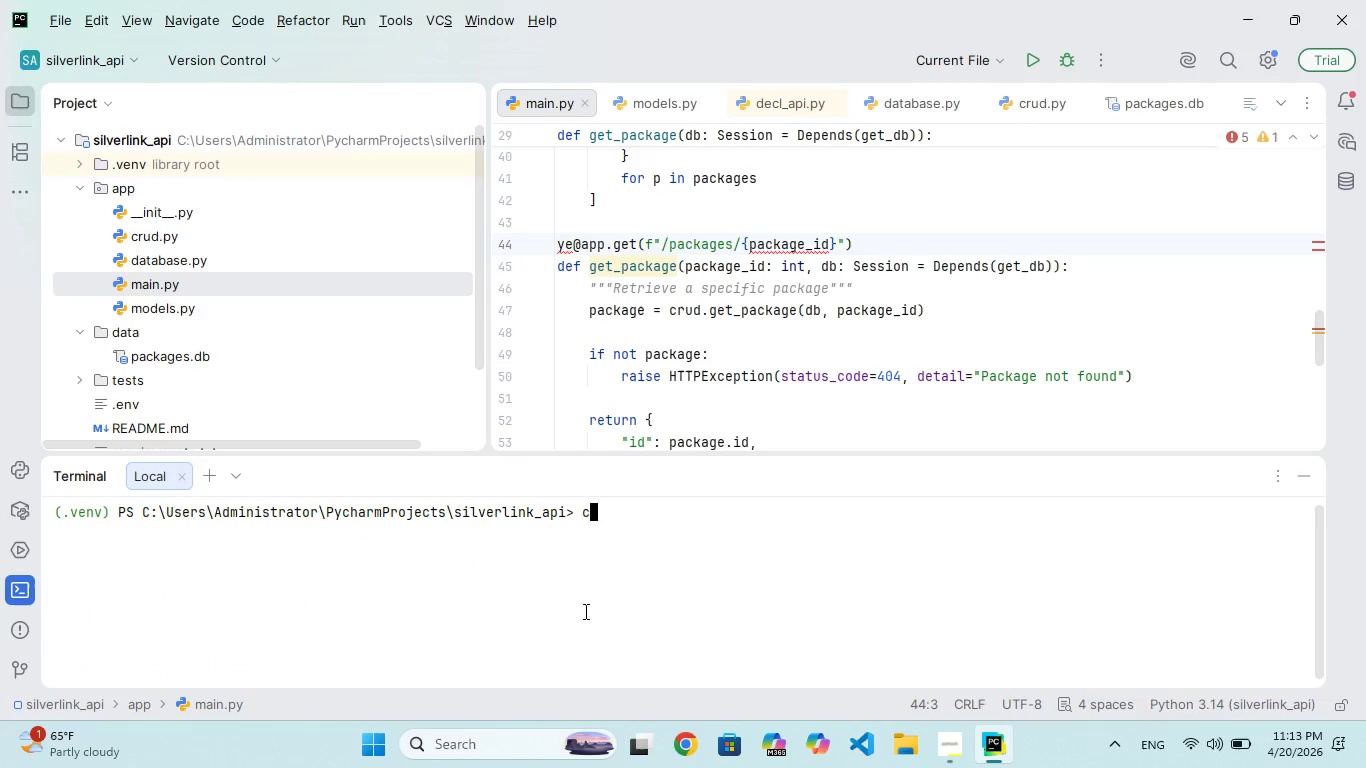 
key(L)
 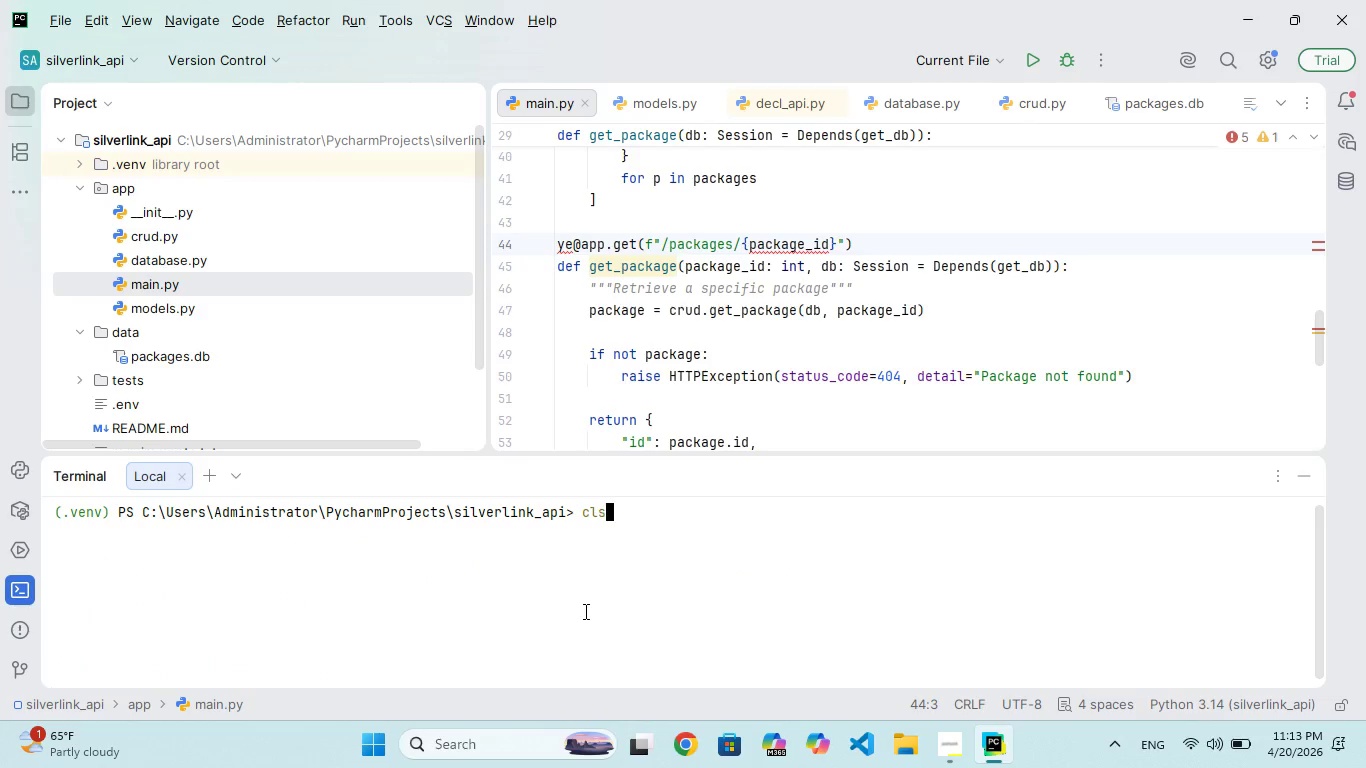 
hold_key(key=S, duration=0.34)
 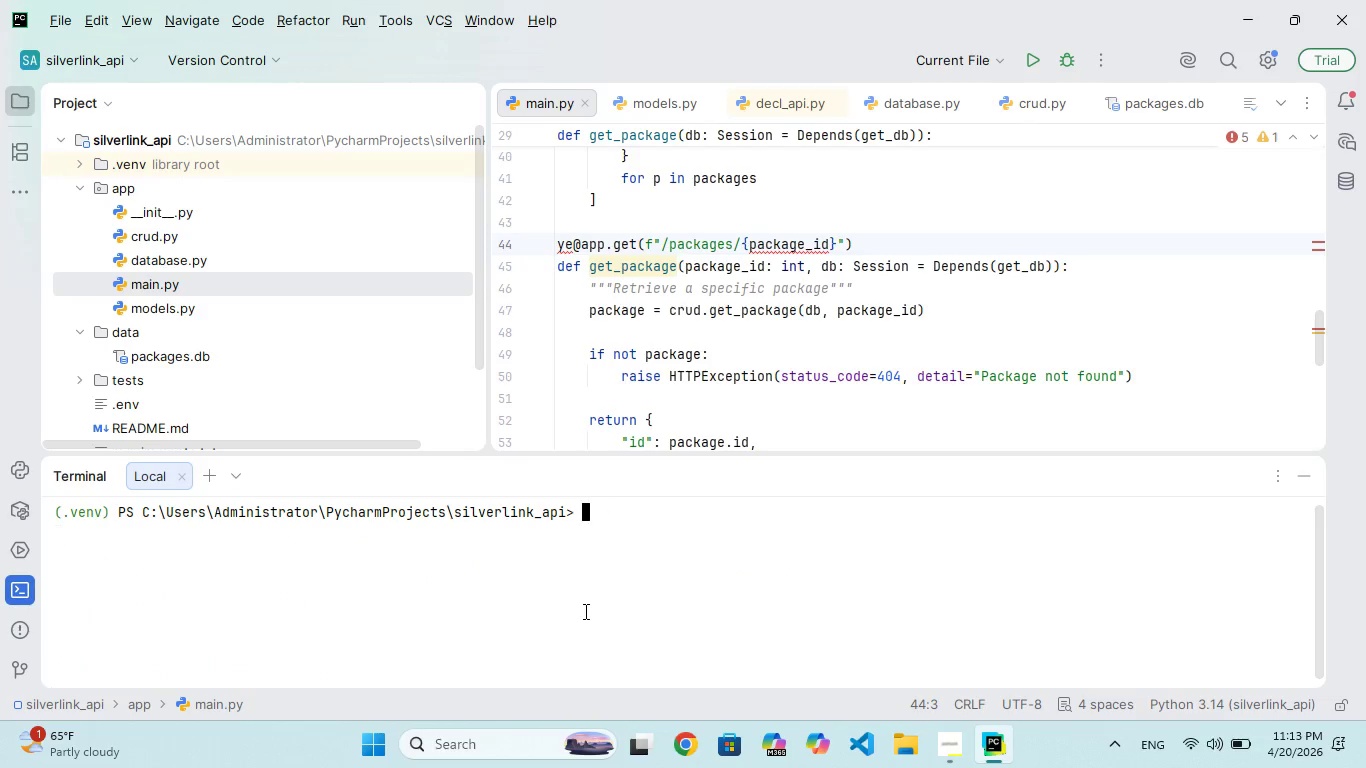 
key(Enter)
 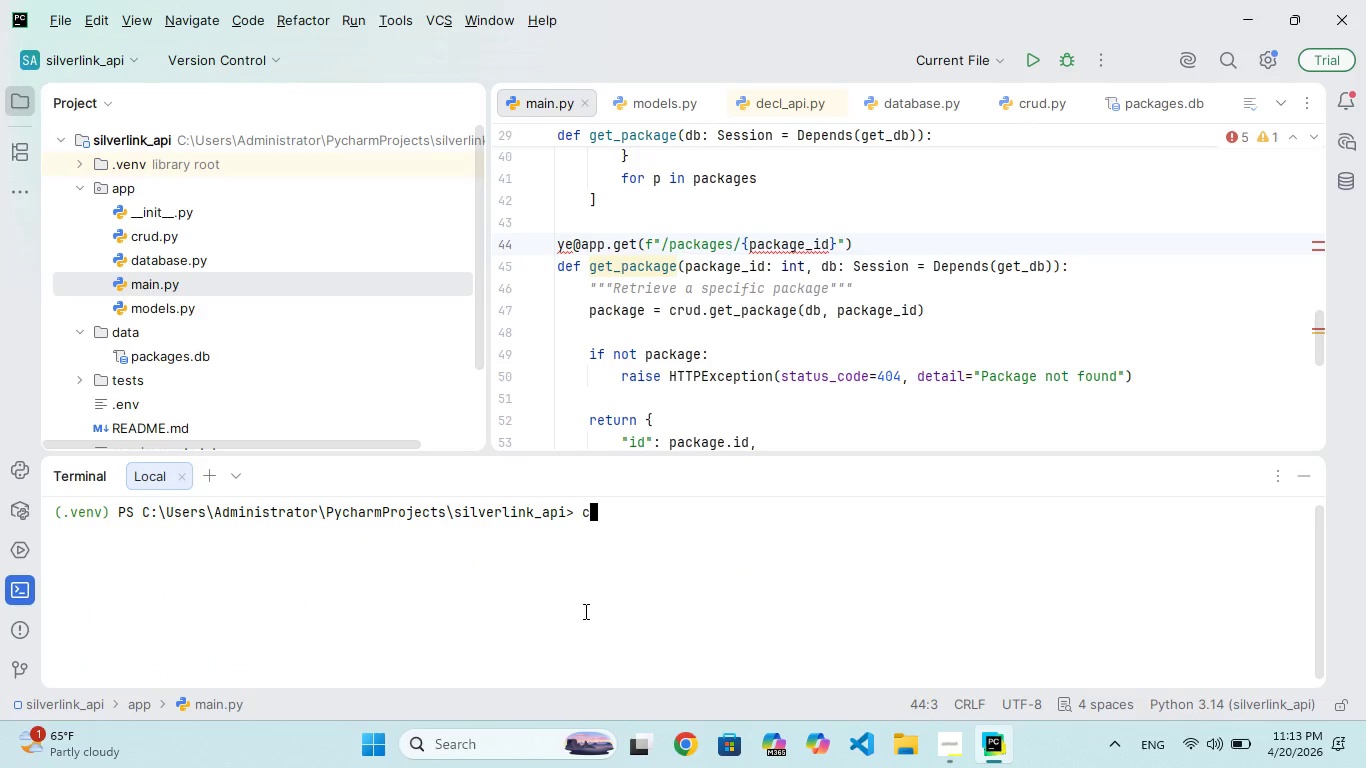 
hold_key(key=C, duration=0.33)
 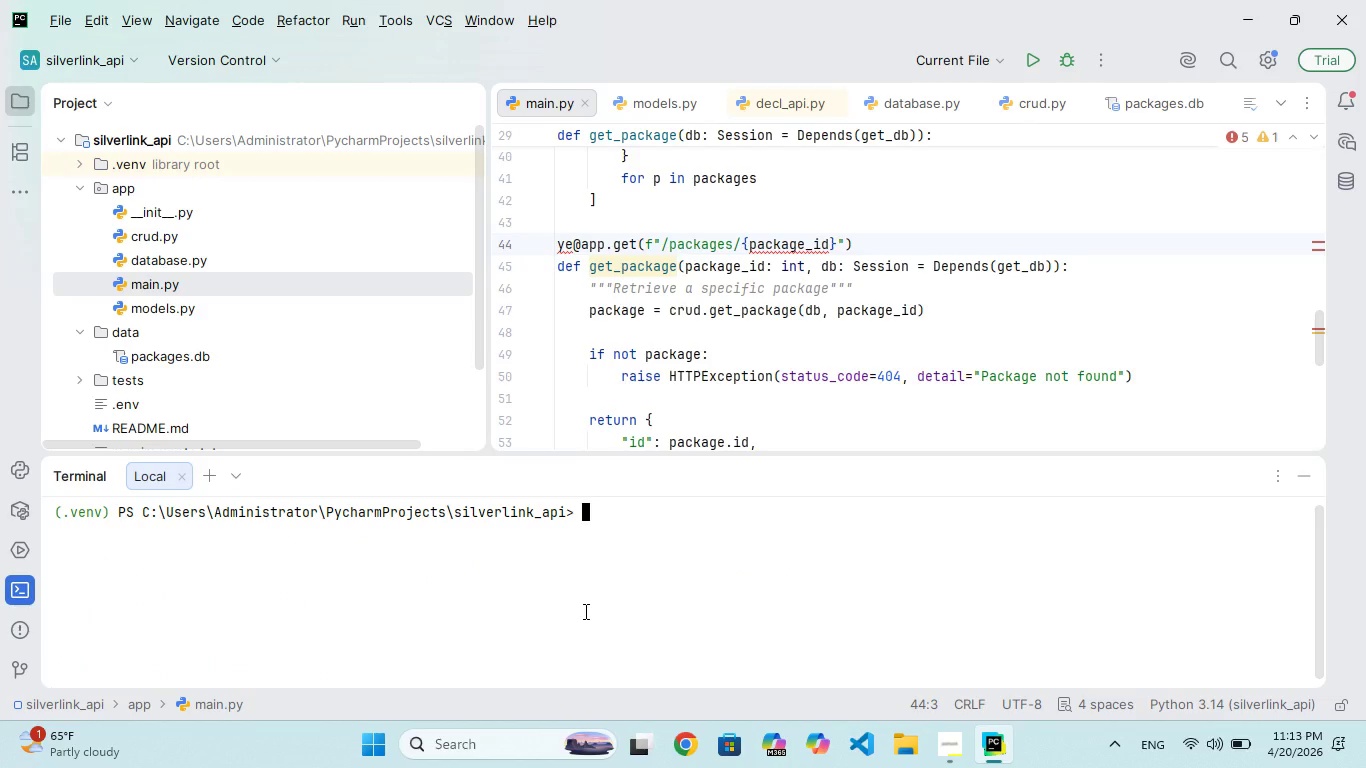 
key(L)
 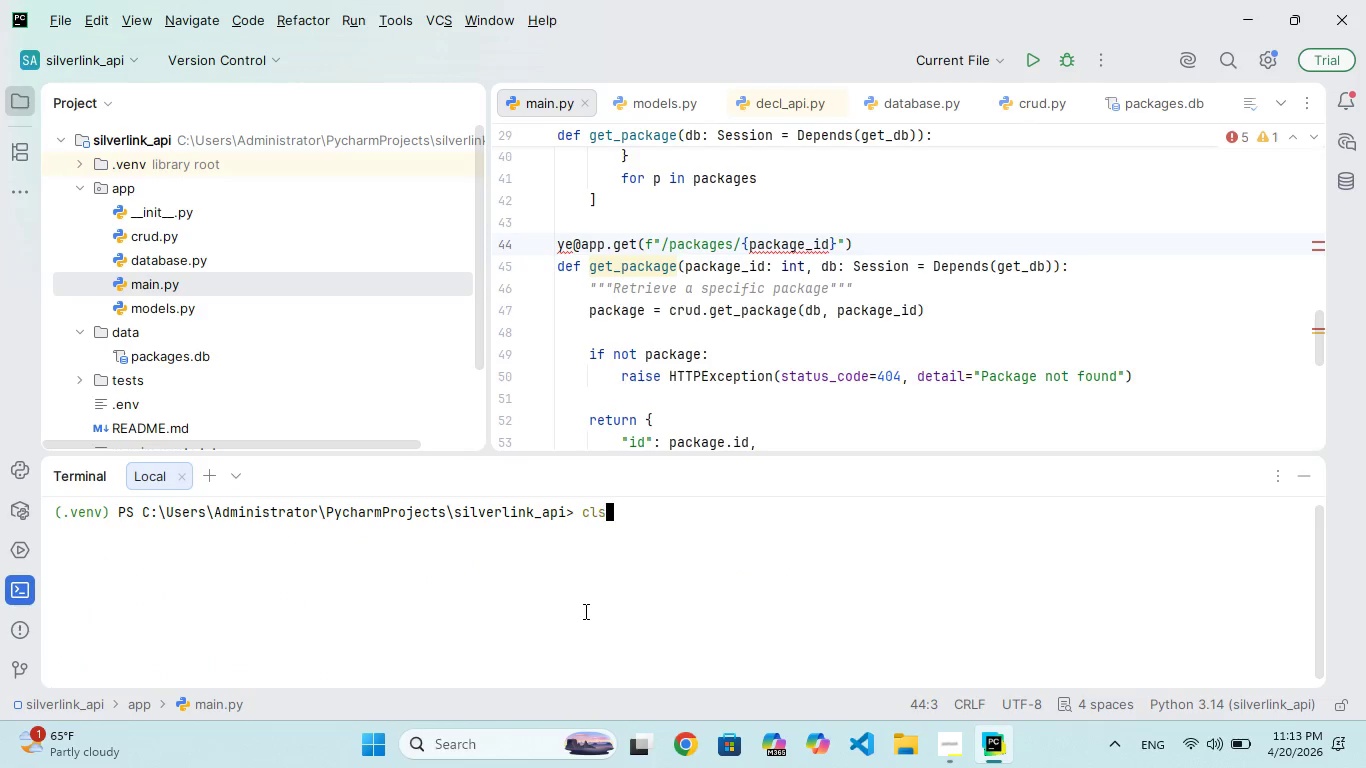 
hold_key(key=S, duration=0.34)
 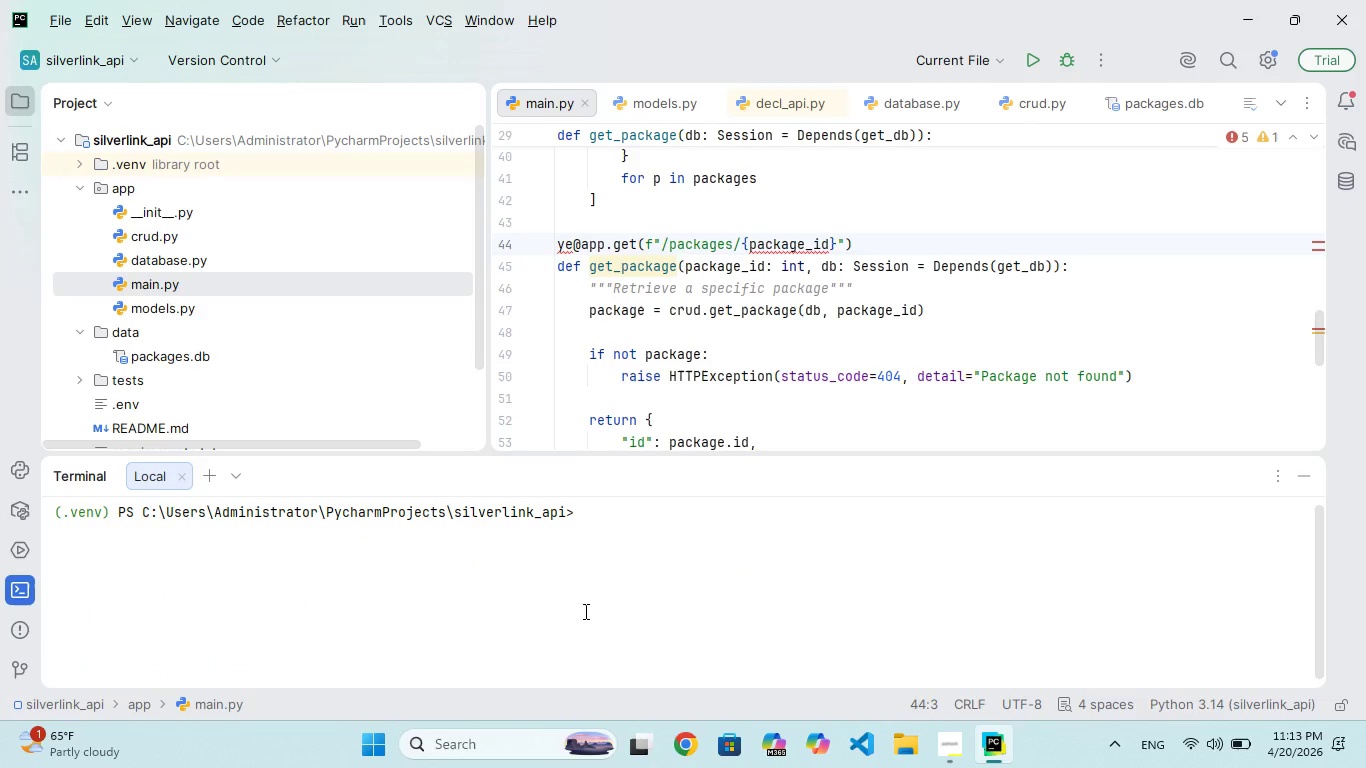 
key(Enter)
 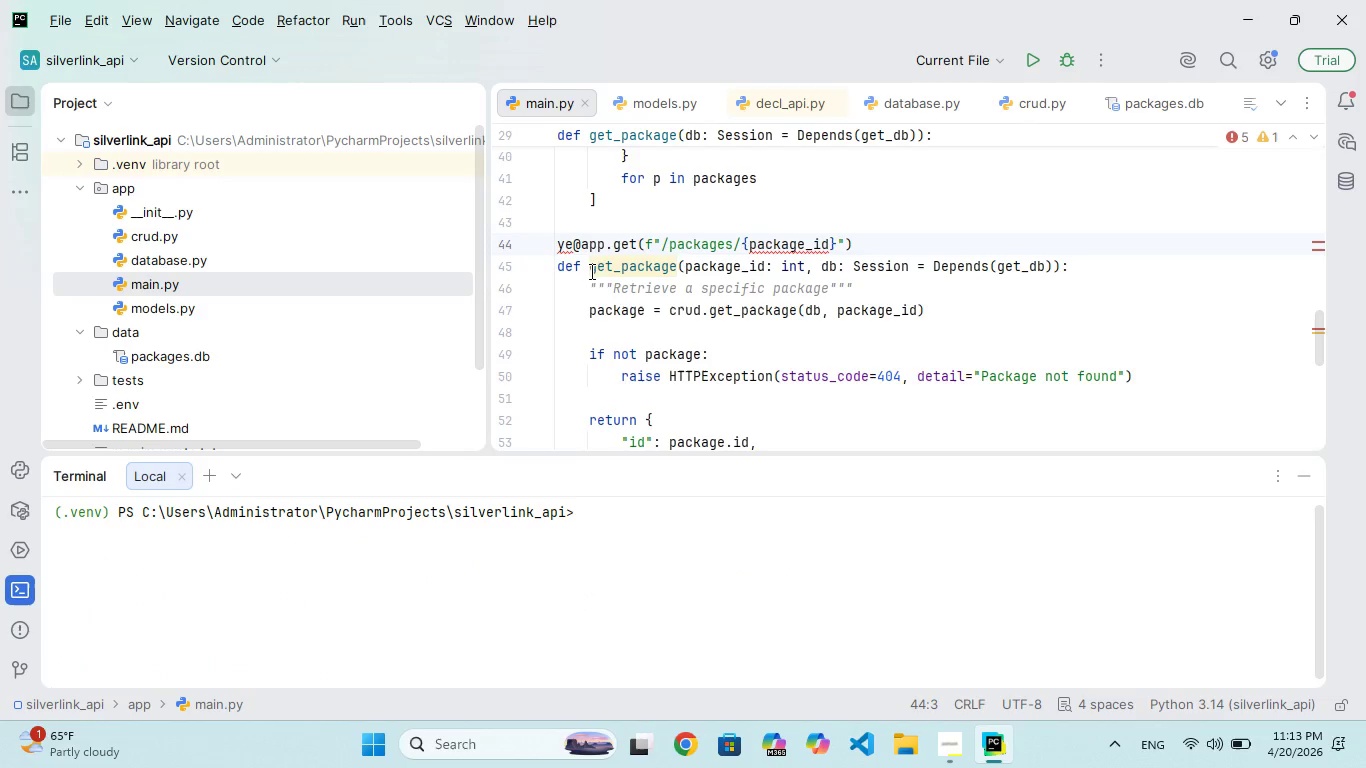 
left_click([574, 241])
 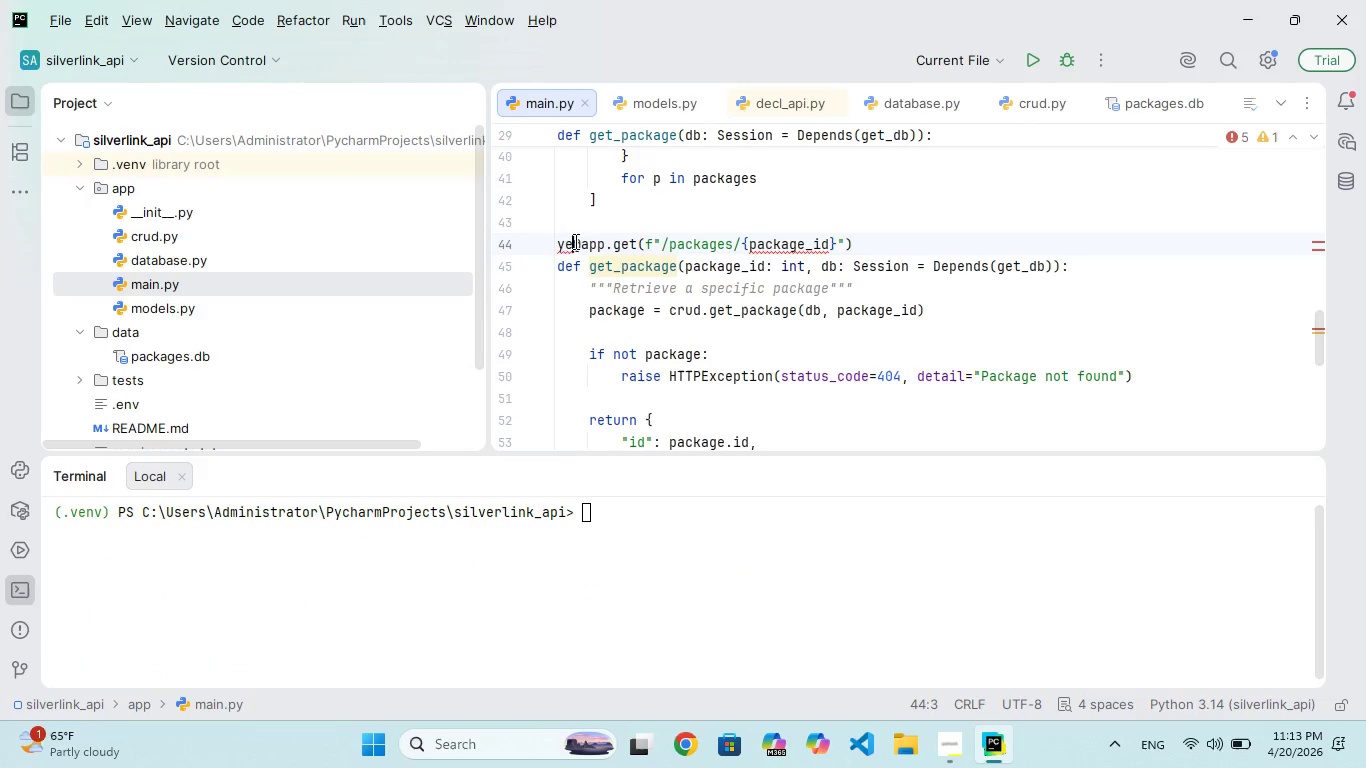 
key(Backspace)
 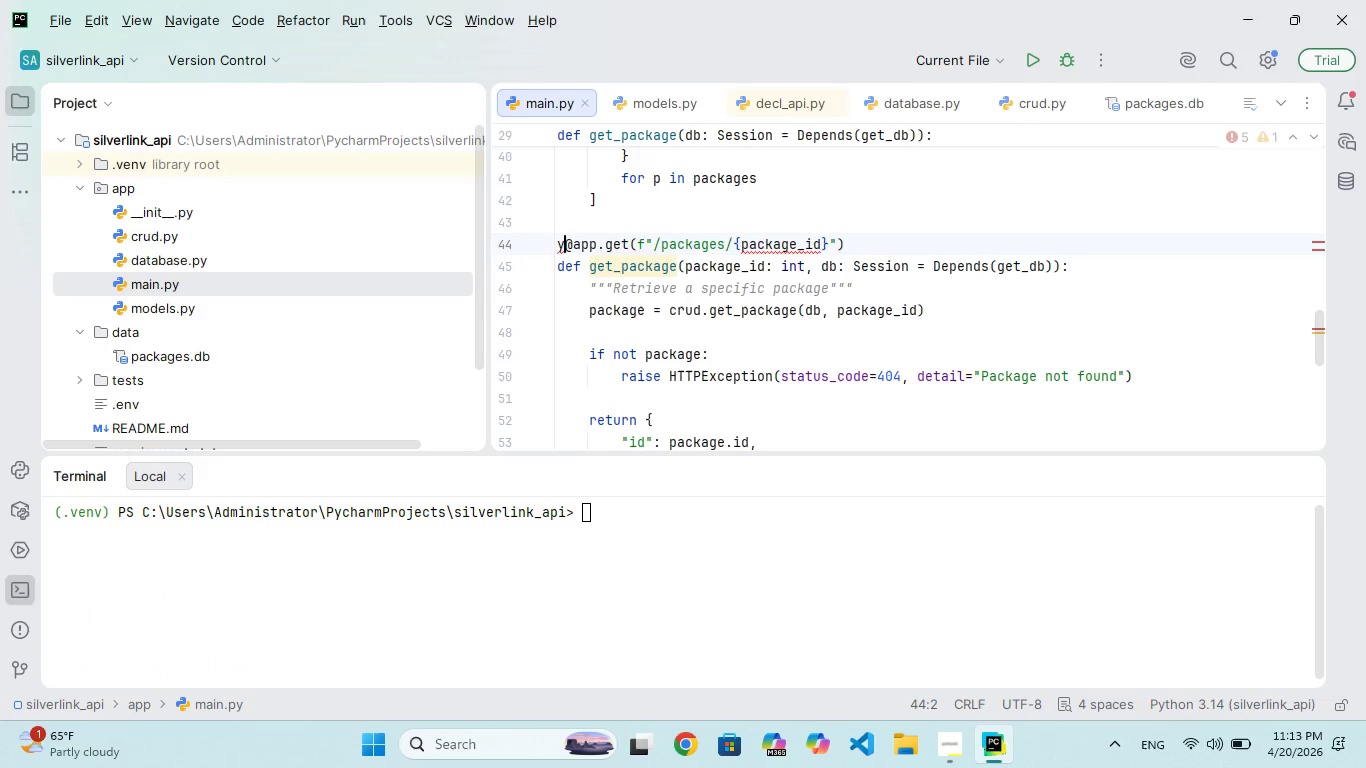 
key(Backspace)
 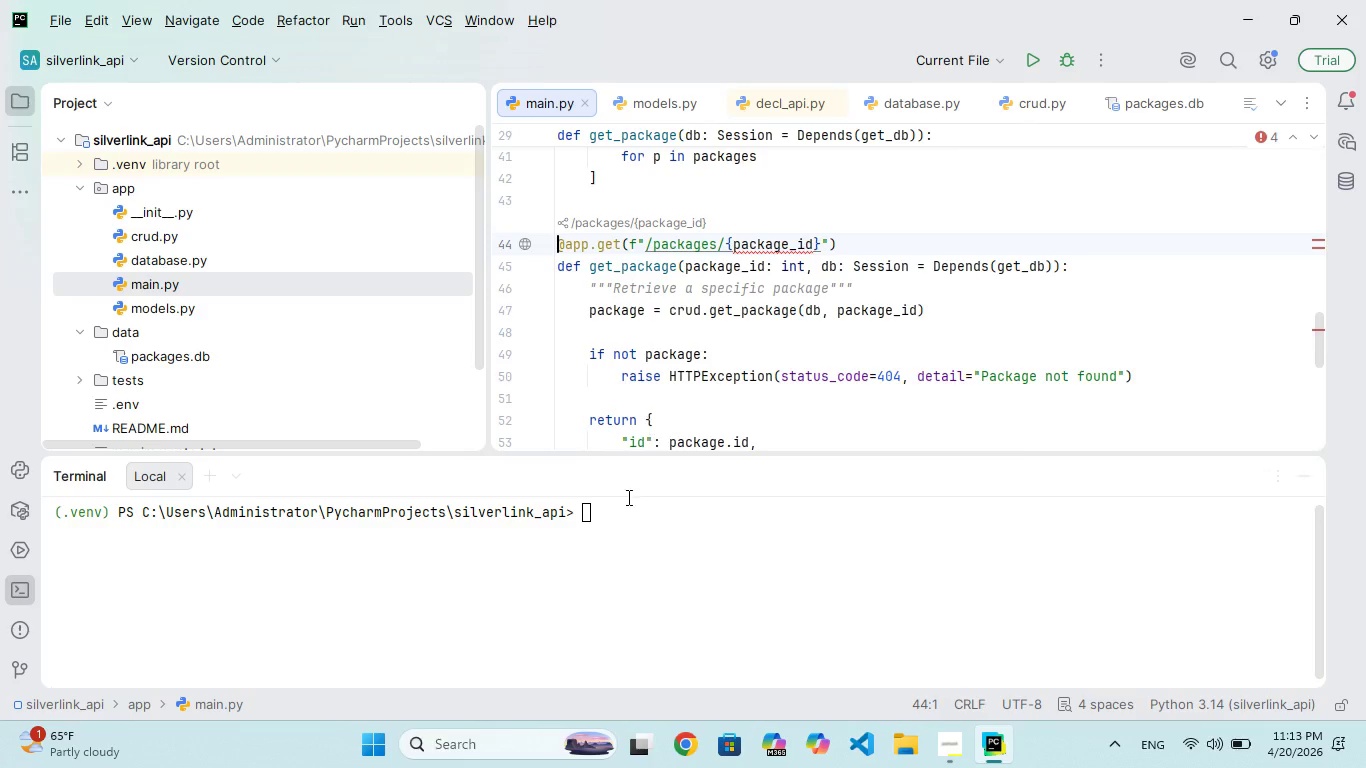 
left_click([600, 526])
 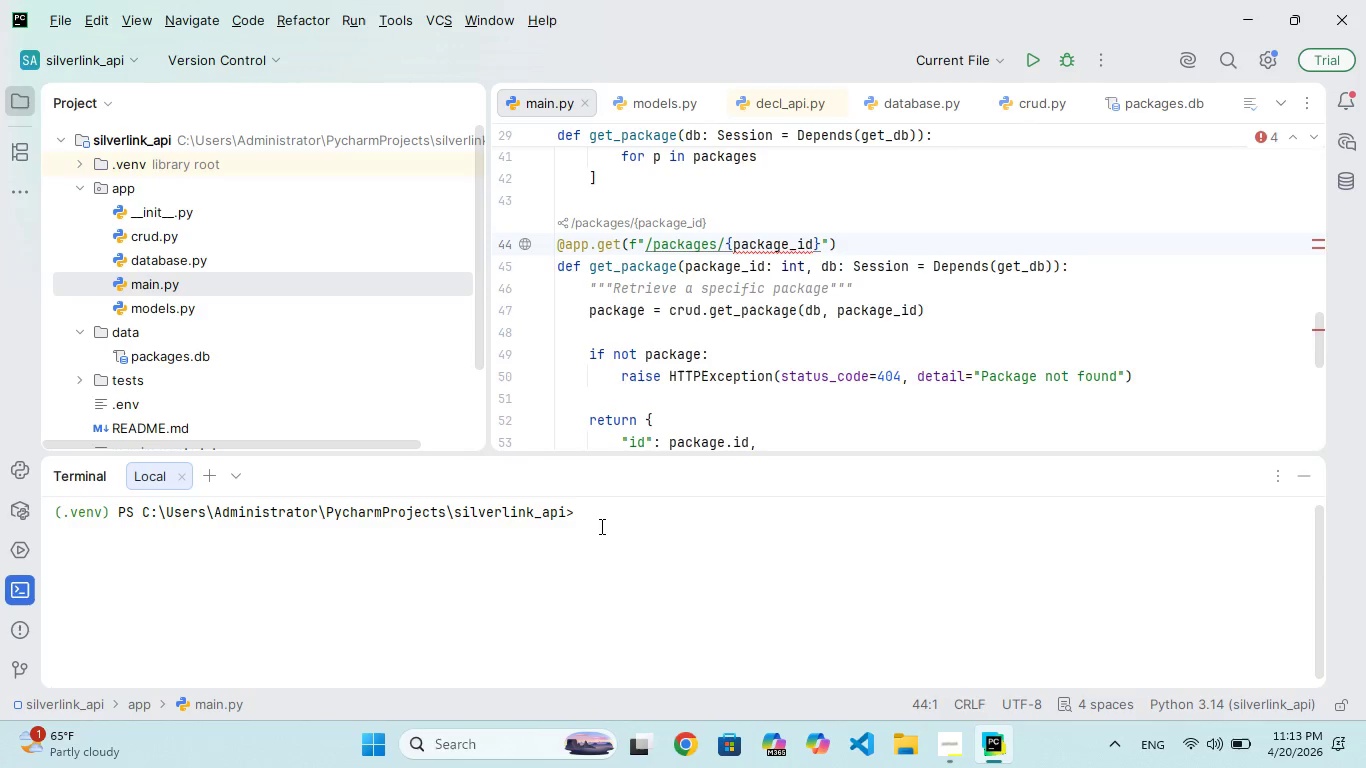 
type(uvin)
 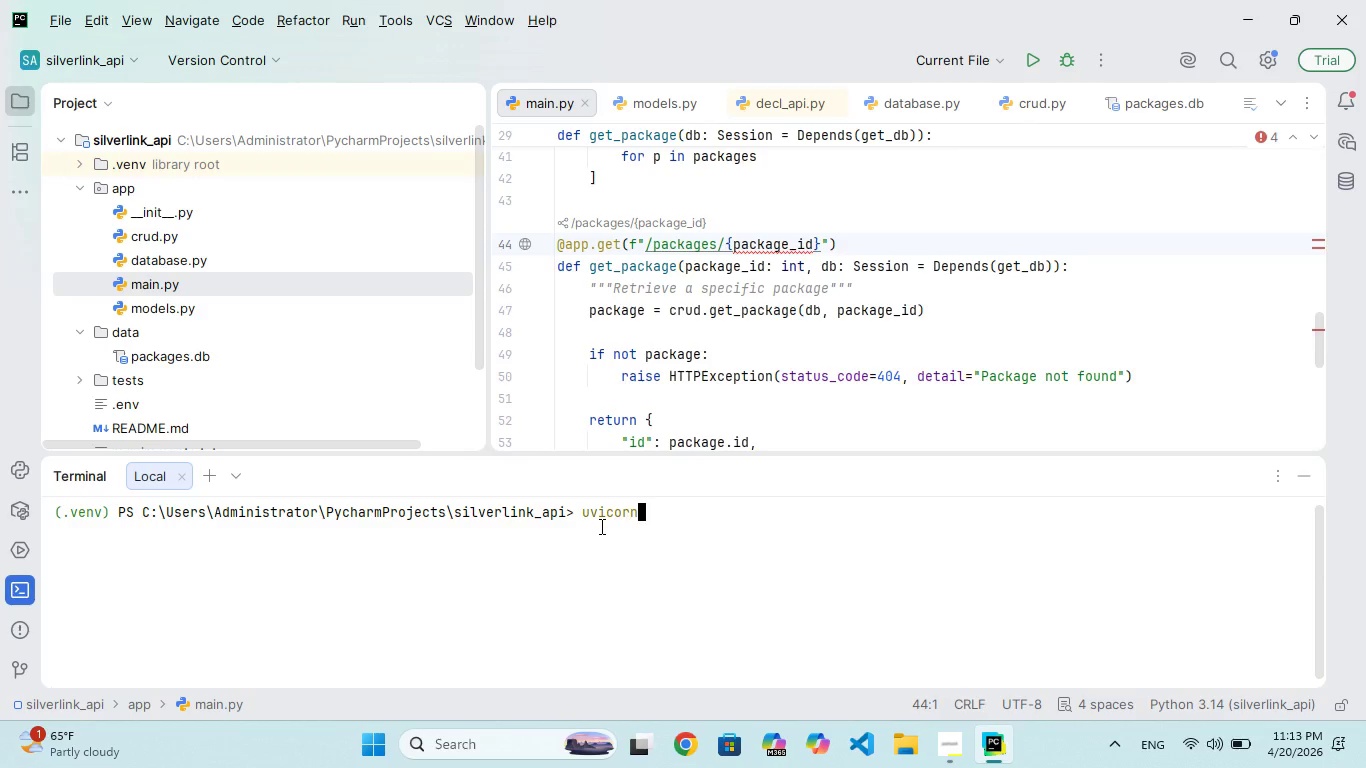 
hold_key(key=C, duration=0.36)
 